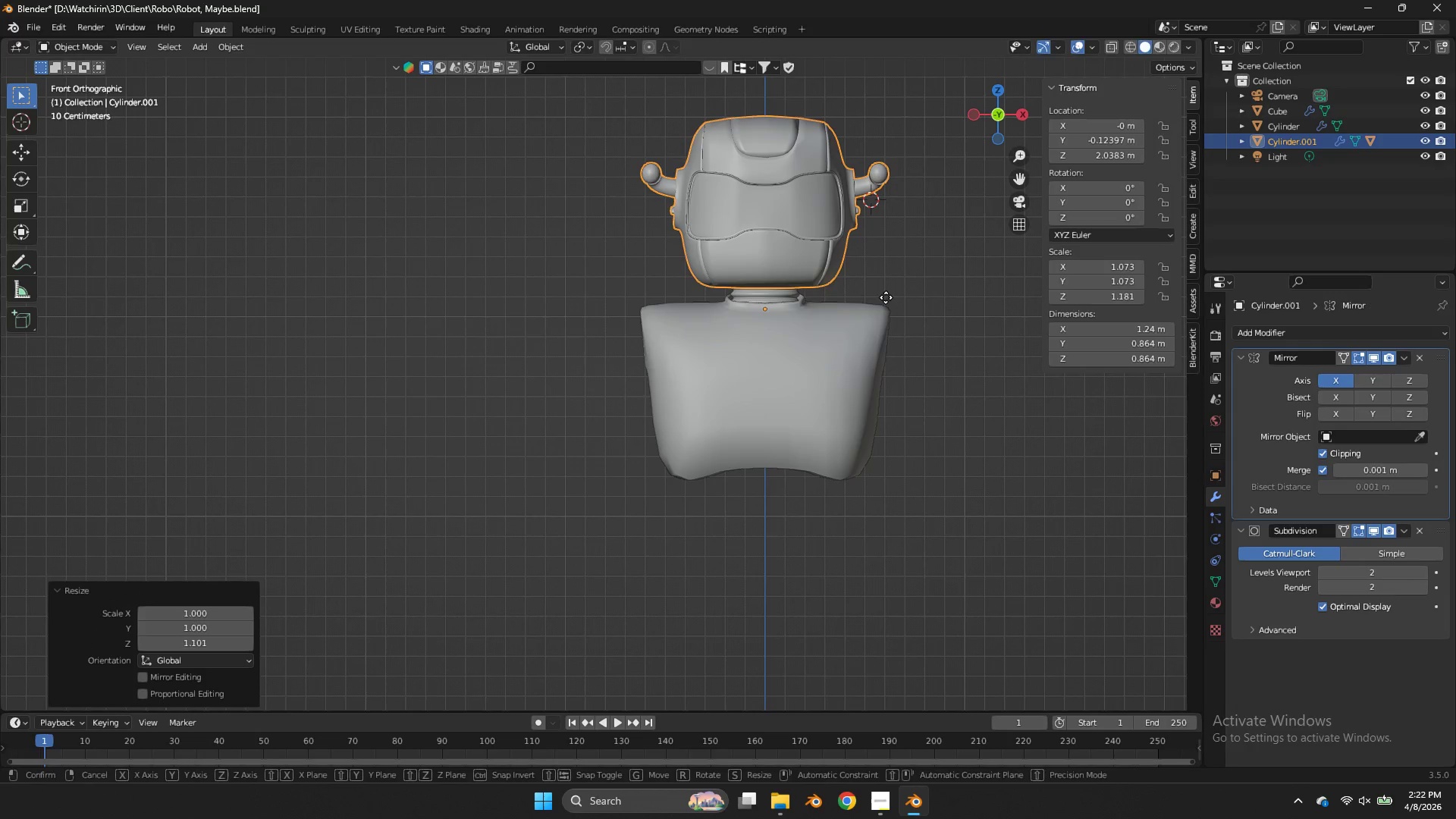 
type(gz)
 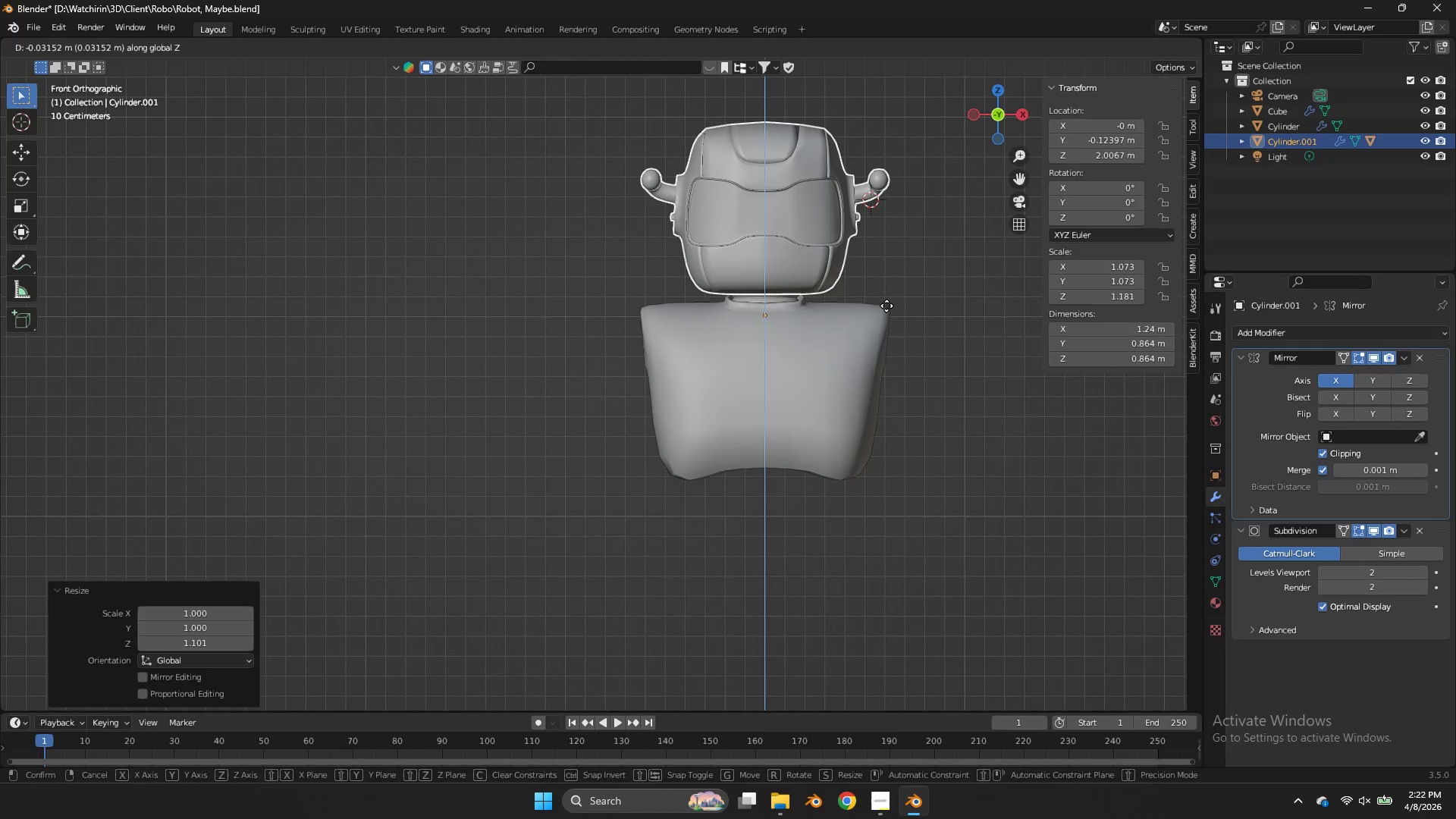 
hold_key(key=ShiftLeft, duration=1.92)
left_click_drag(start_coordinate=[900, 221], to_coordinate=[904, 224])
 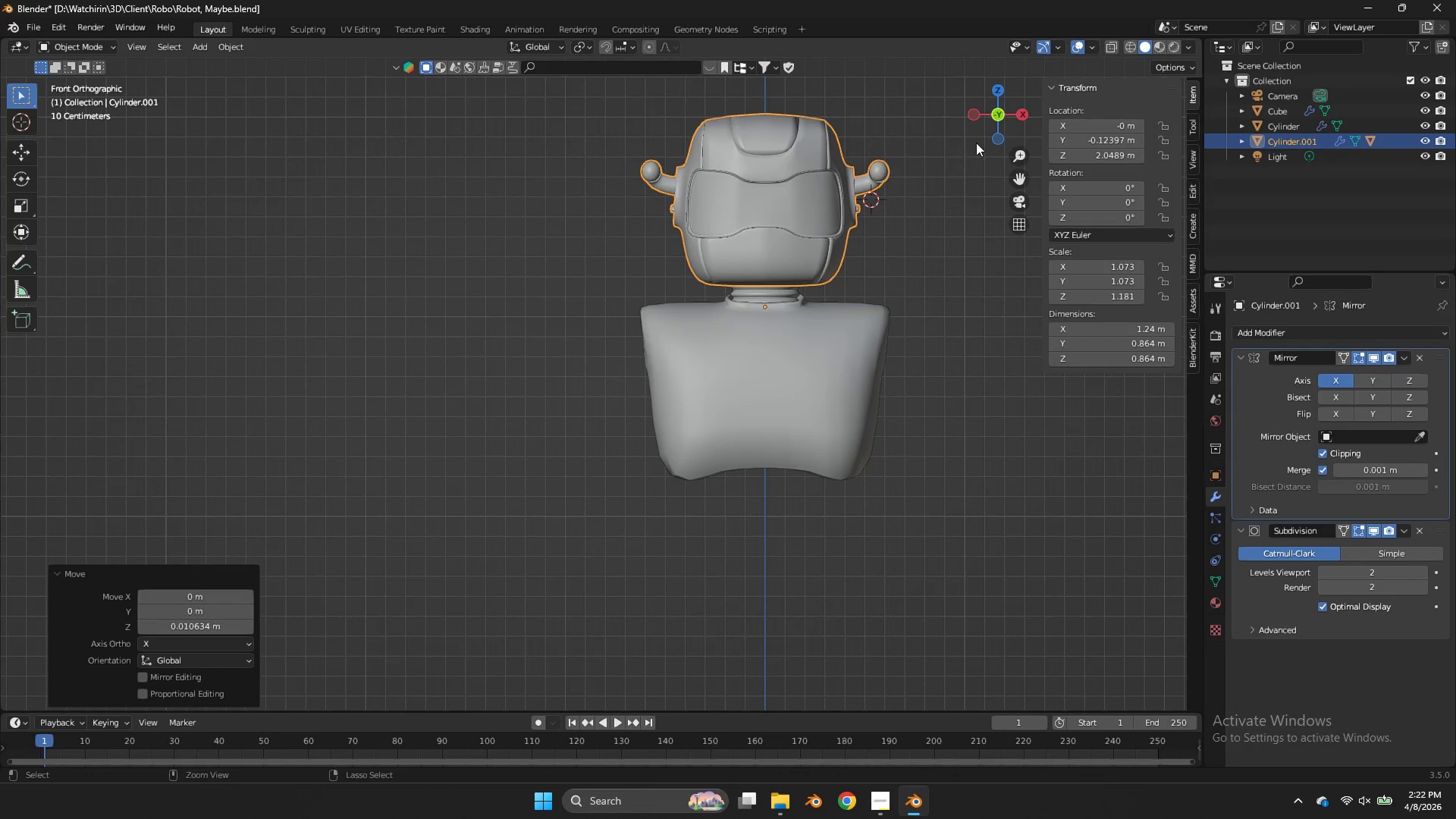 
key(Control+ControlLeft)
 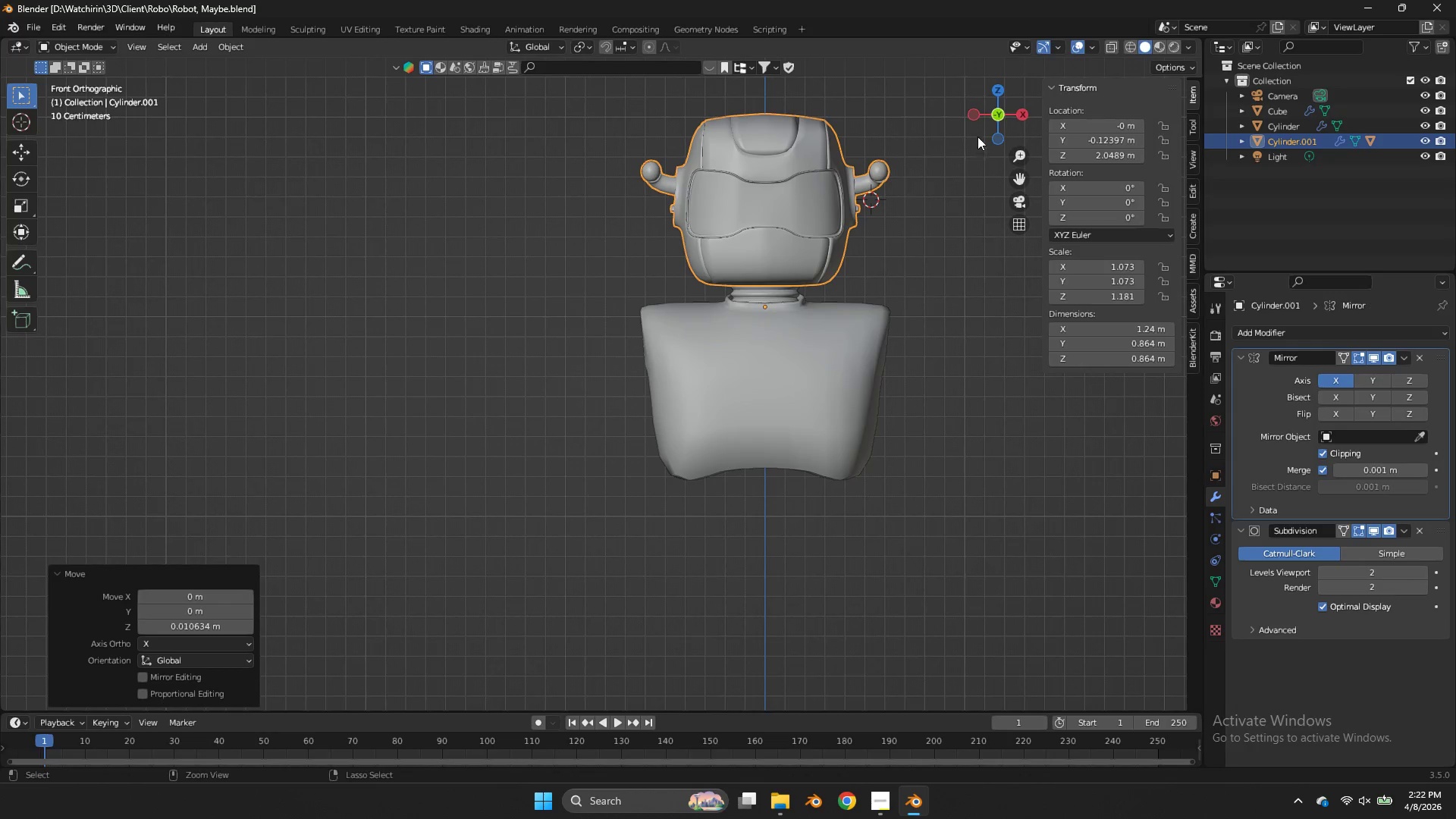 
key(Control+S)
 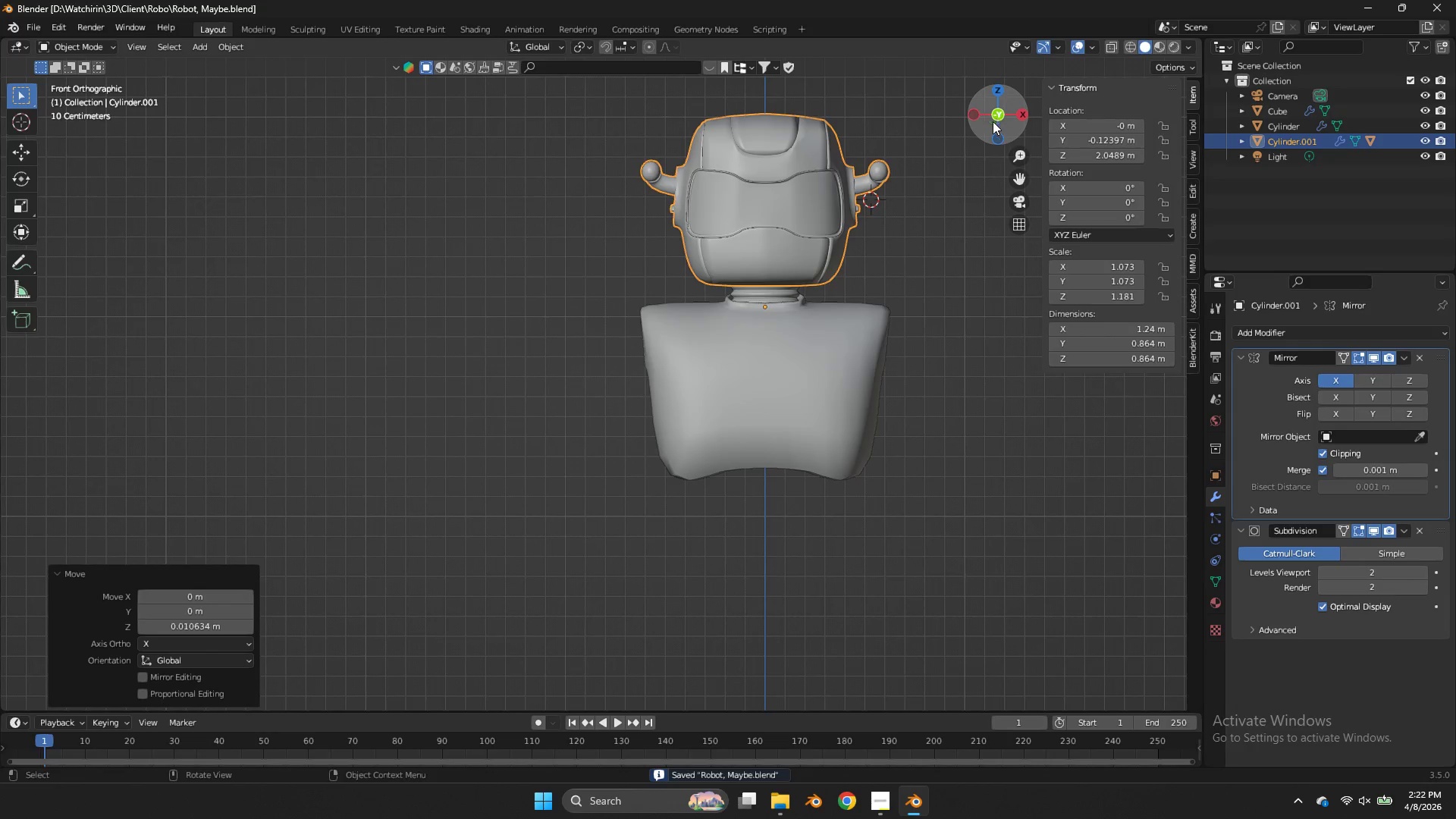 
left_click_drag(start_coordinate=[996, 118], to_coordinate=[886, 162])
 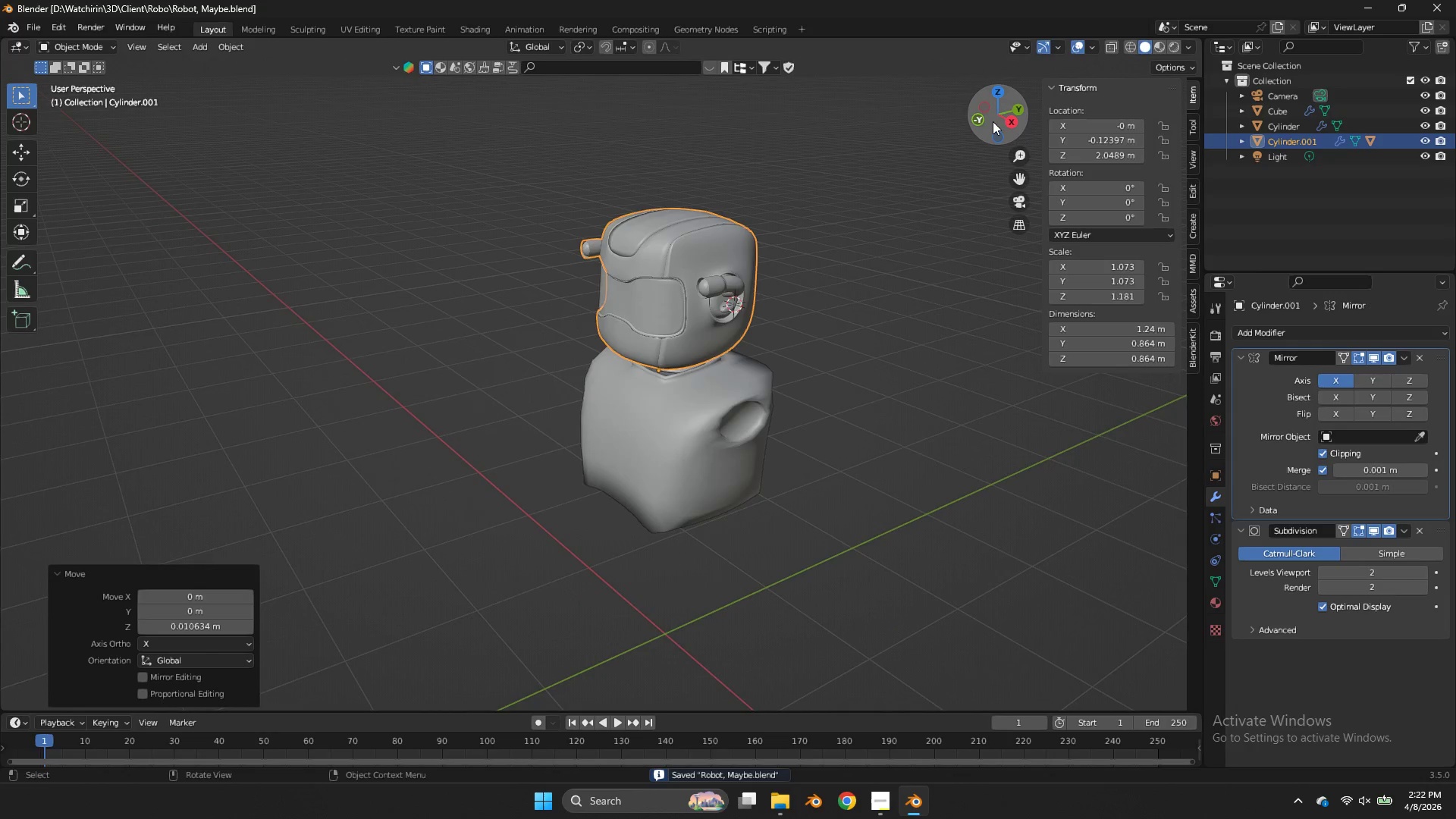 
scroll: coordinate [993, 121], scroll_direction: down, amount: 2.0
 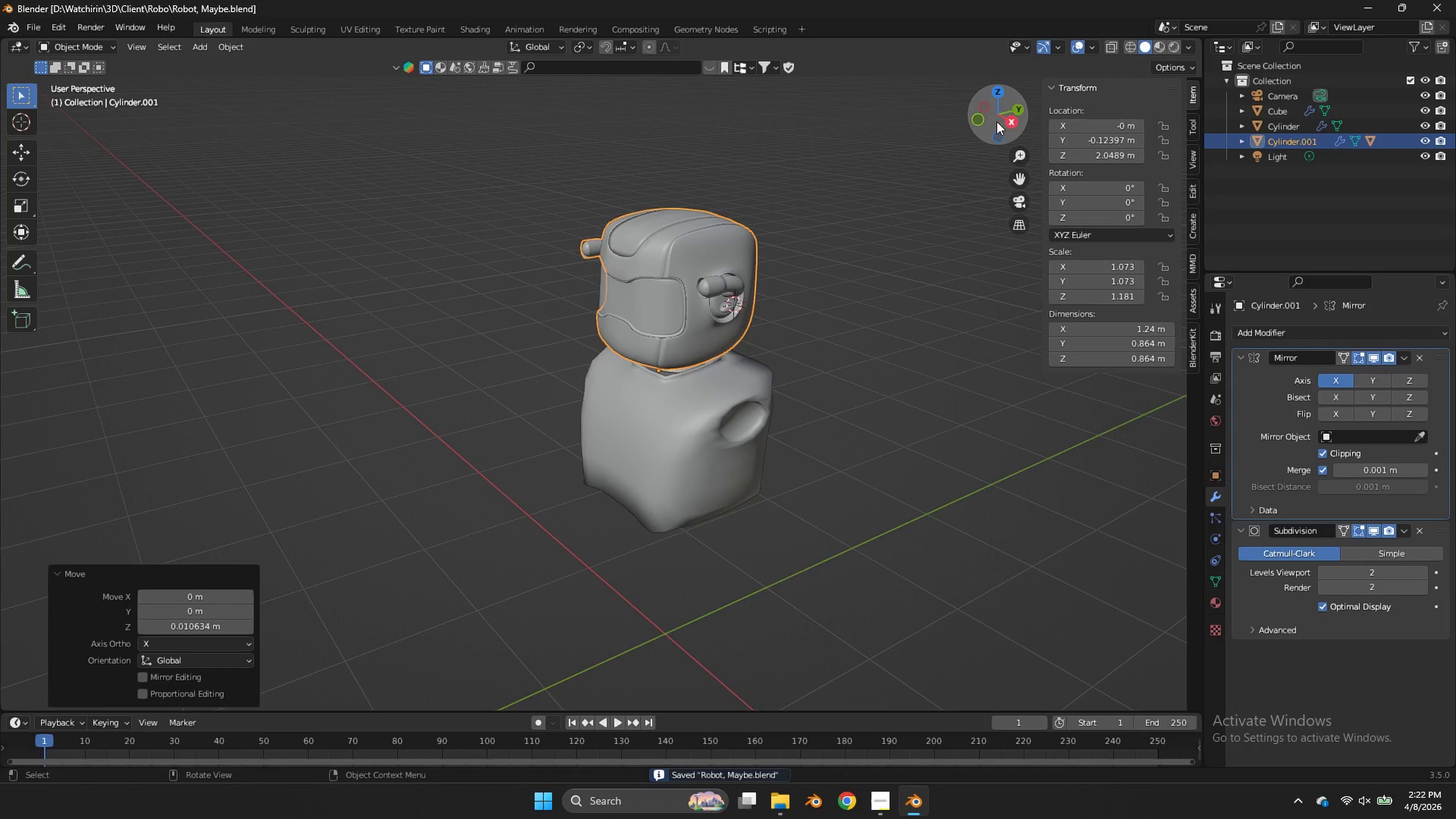 
left_click([1004, 125])
 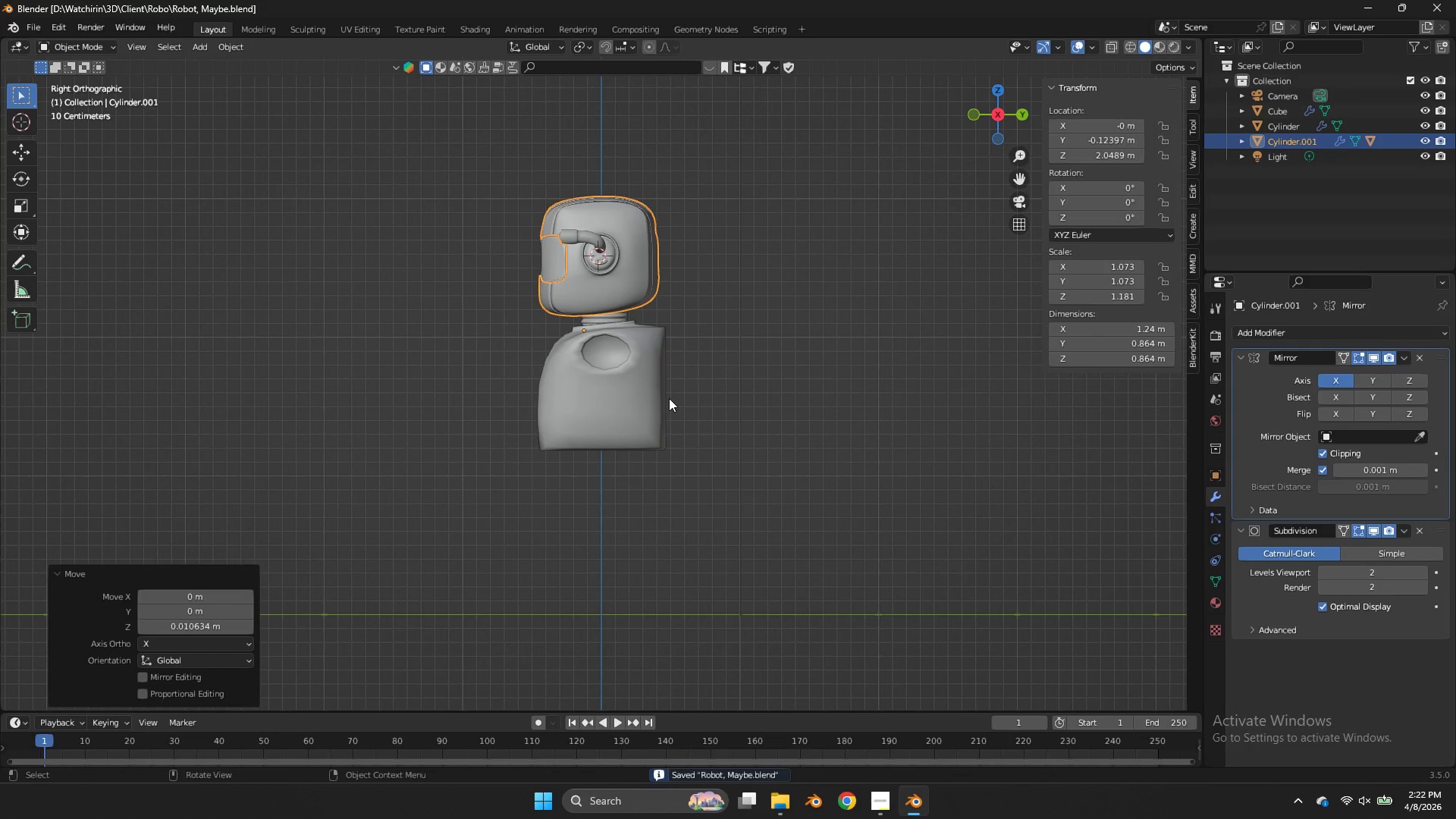 
left_click([639, 391])
 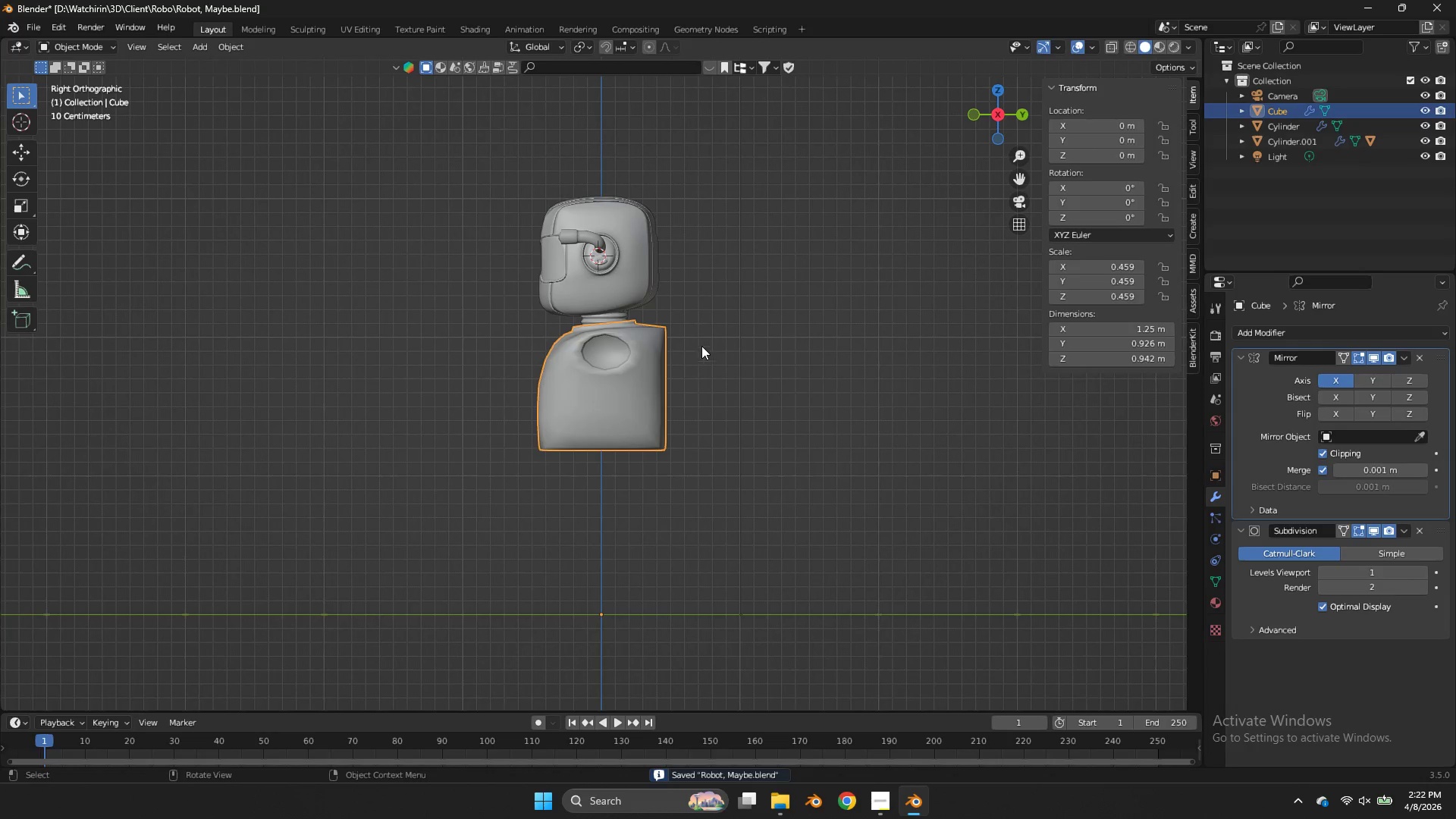 
key(Tab)
 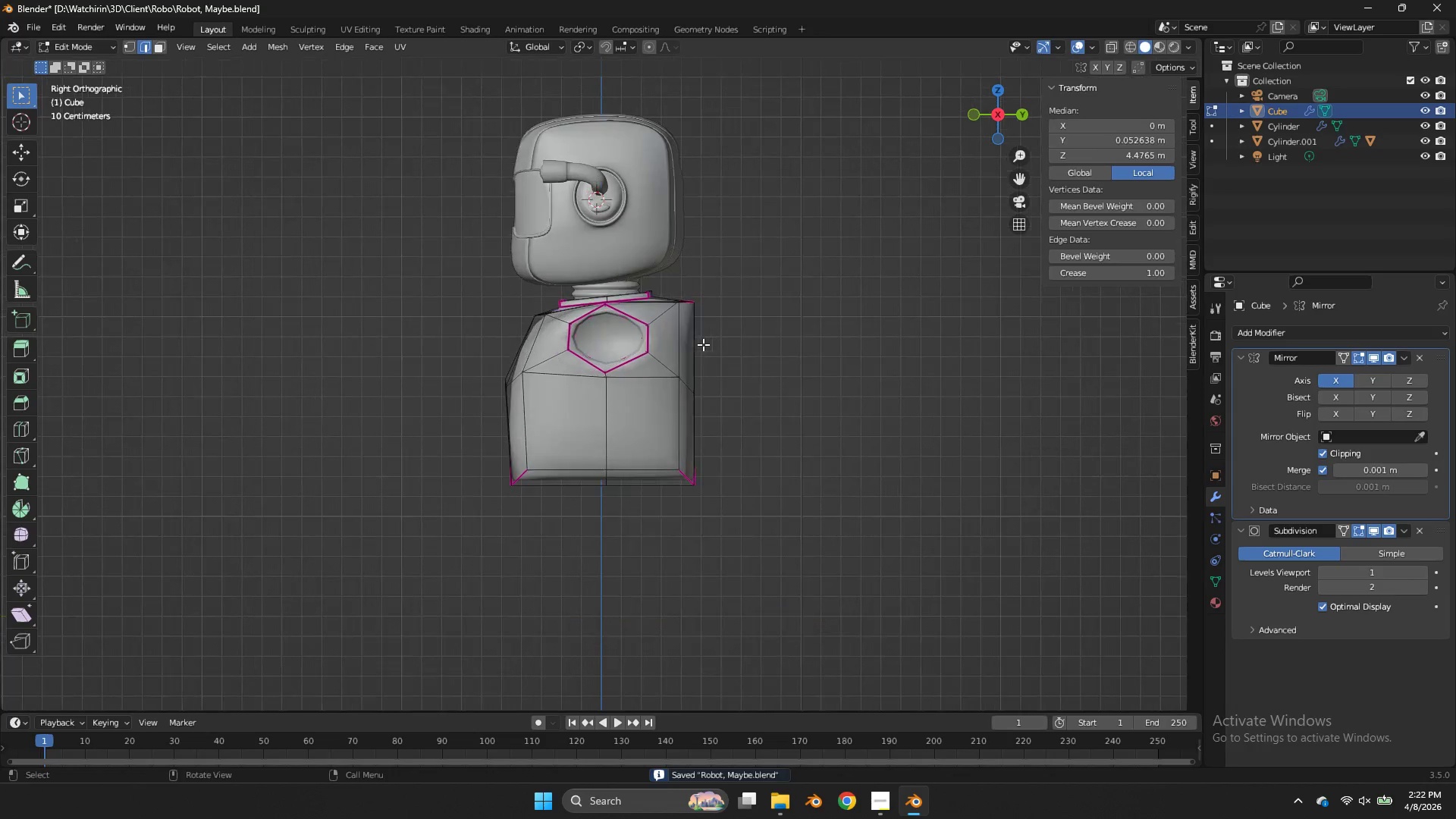 
key(A)
 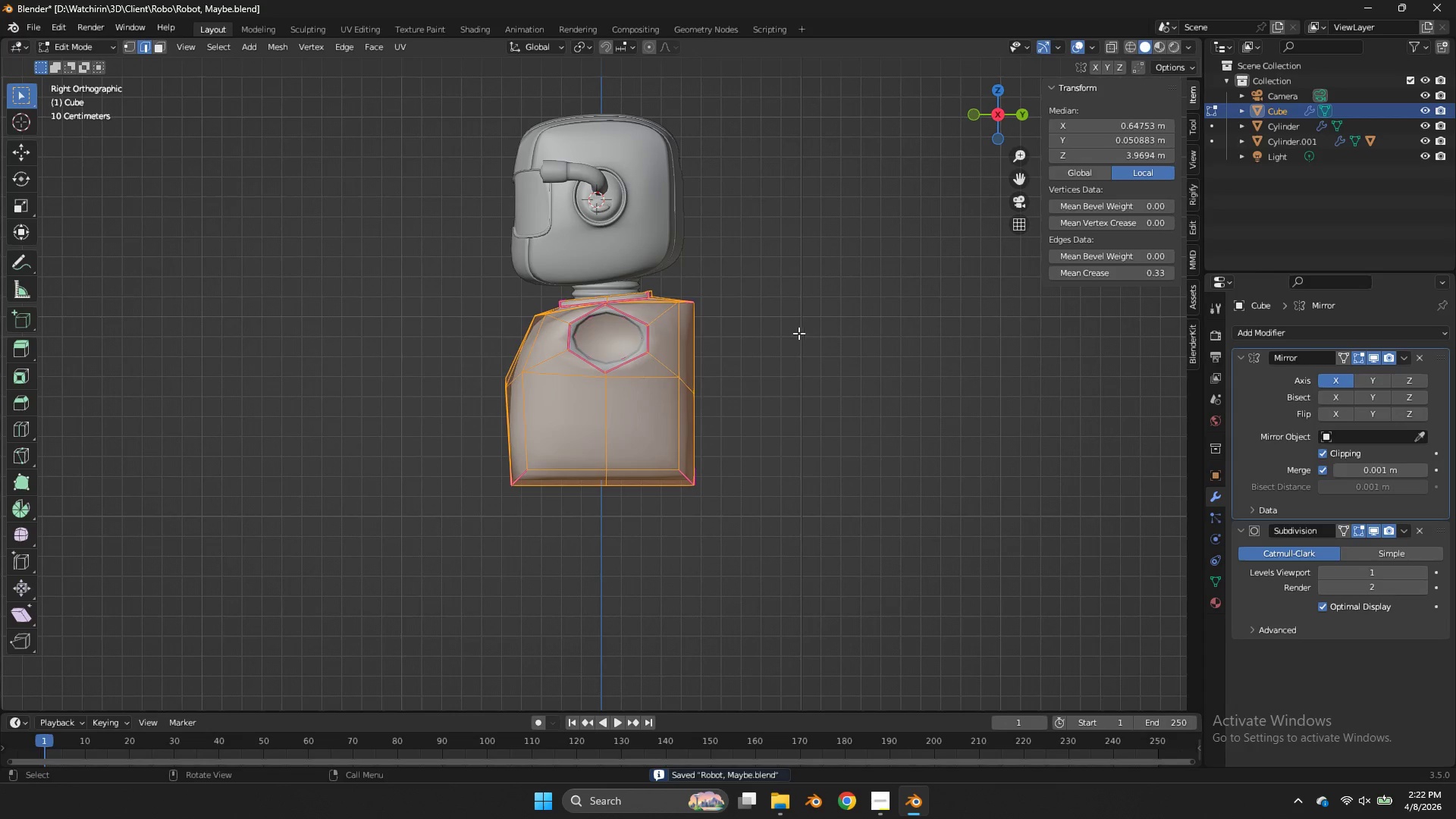 
scroll: coordinate [703, 344], scroll_direction: up, amount: 2.0
 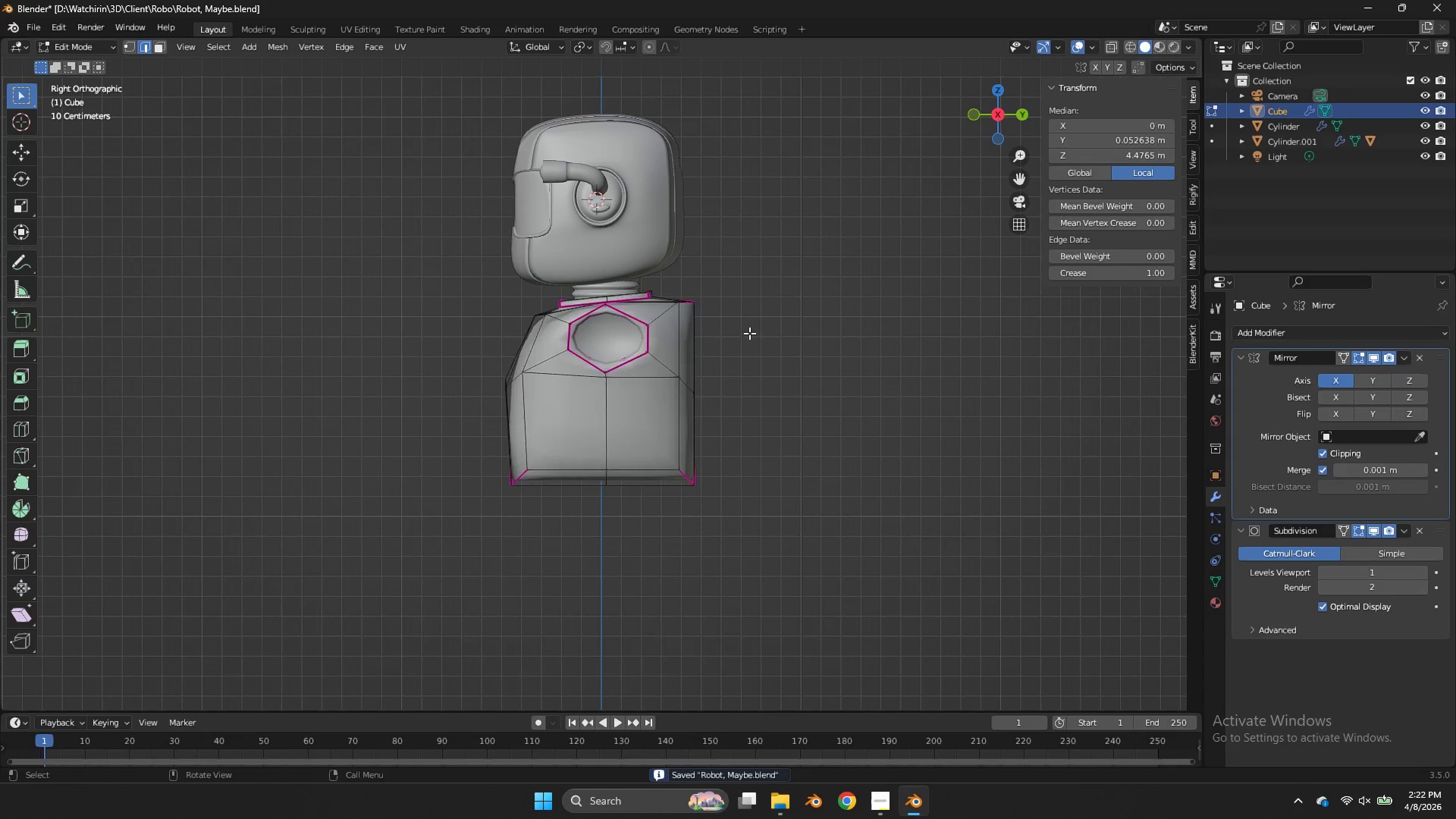 
key(Alt+AltLeft)
 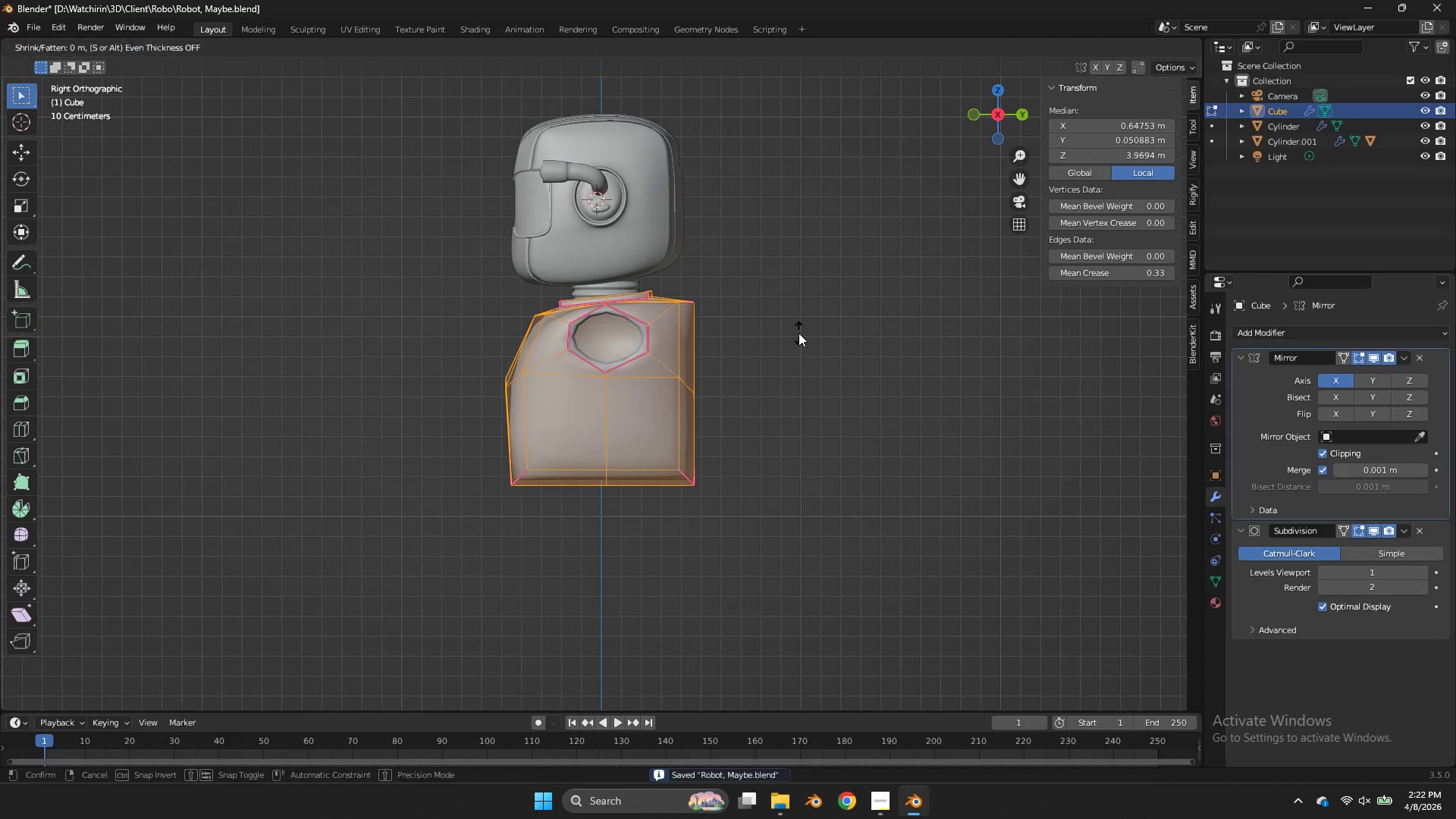 
type(s)
key(Tab)
type(s)
key(Tab)
type(as)
 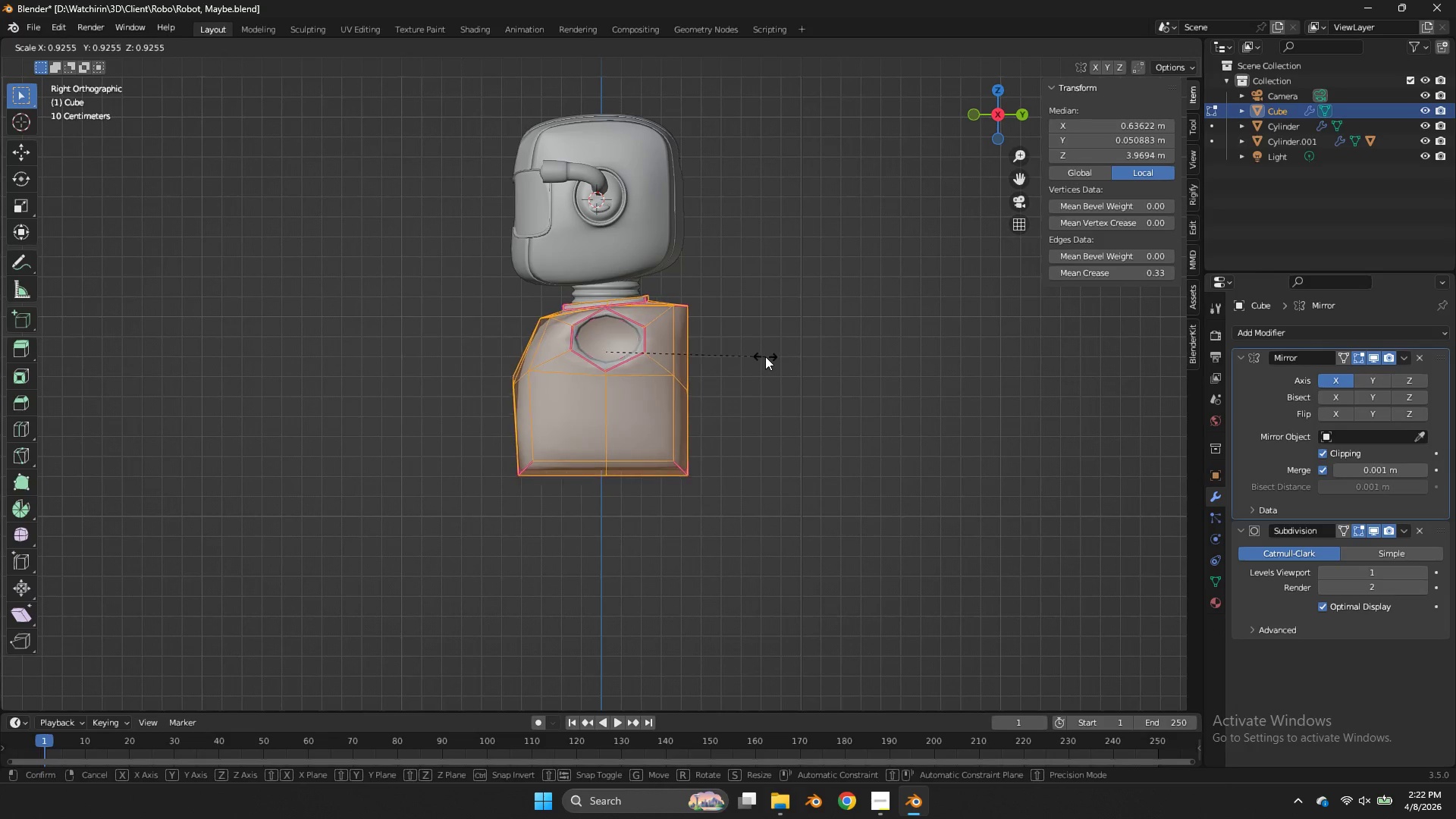 
left_click([761, 357])
 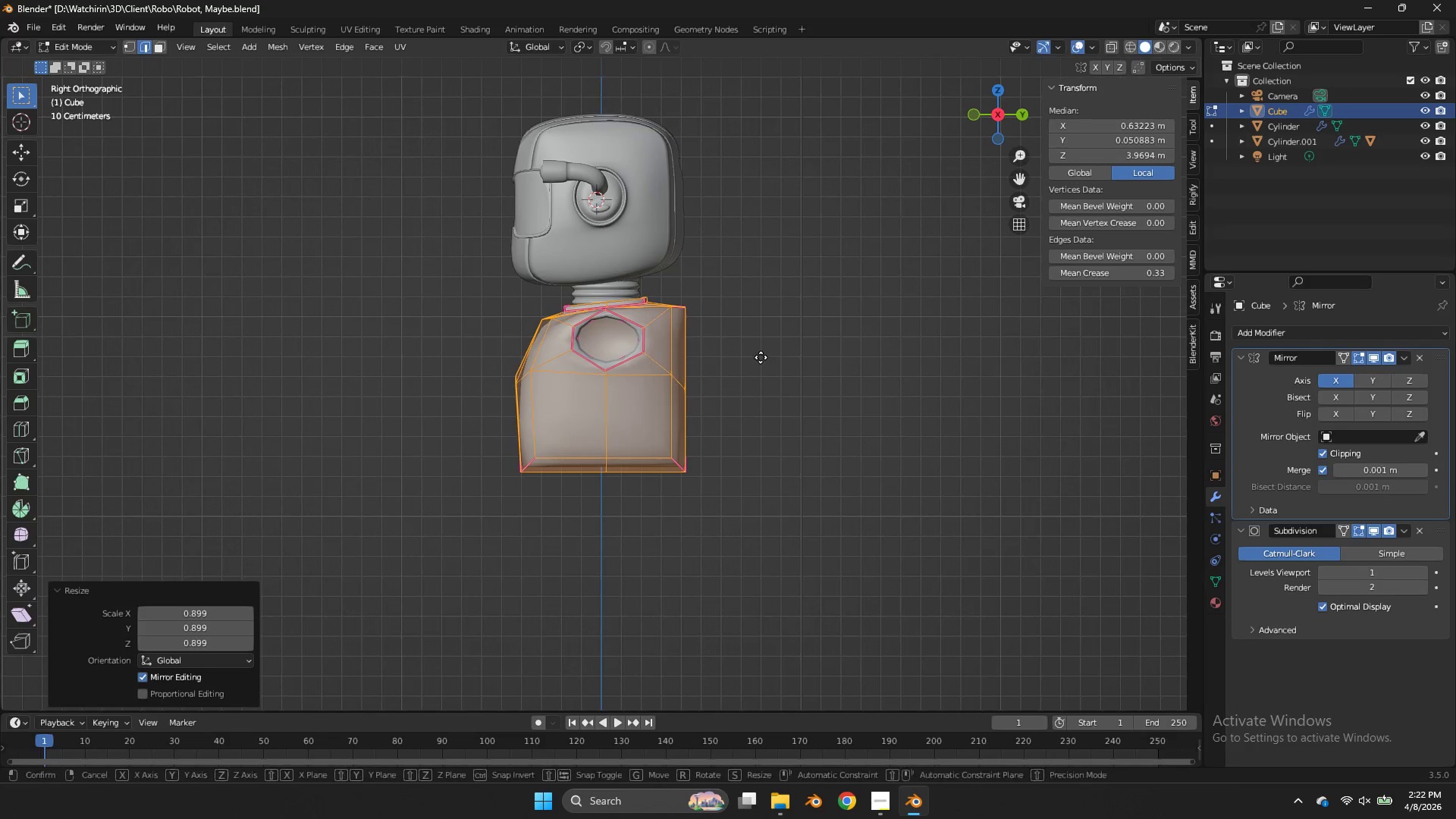 
type(gz)
 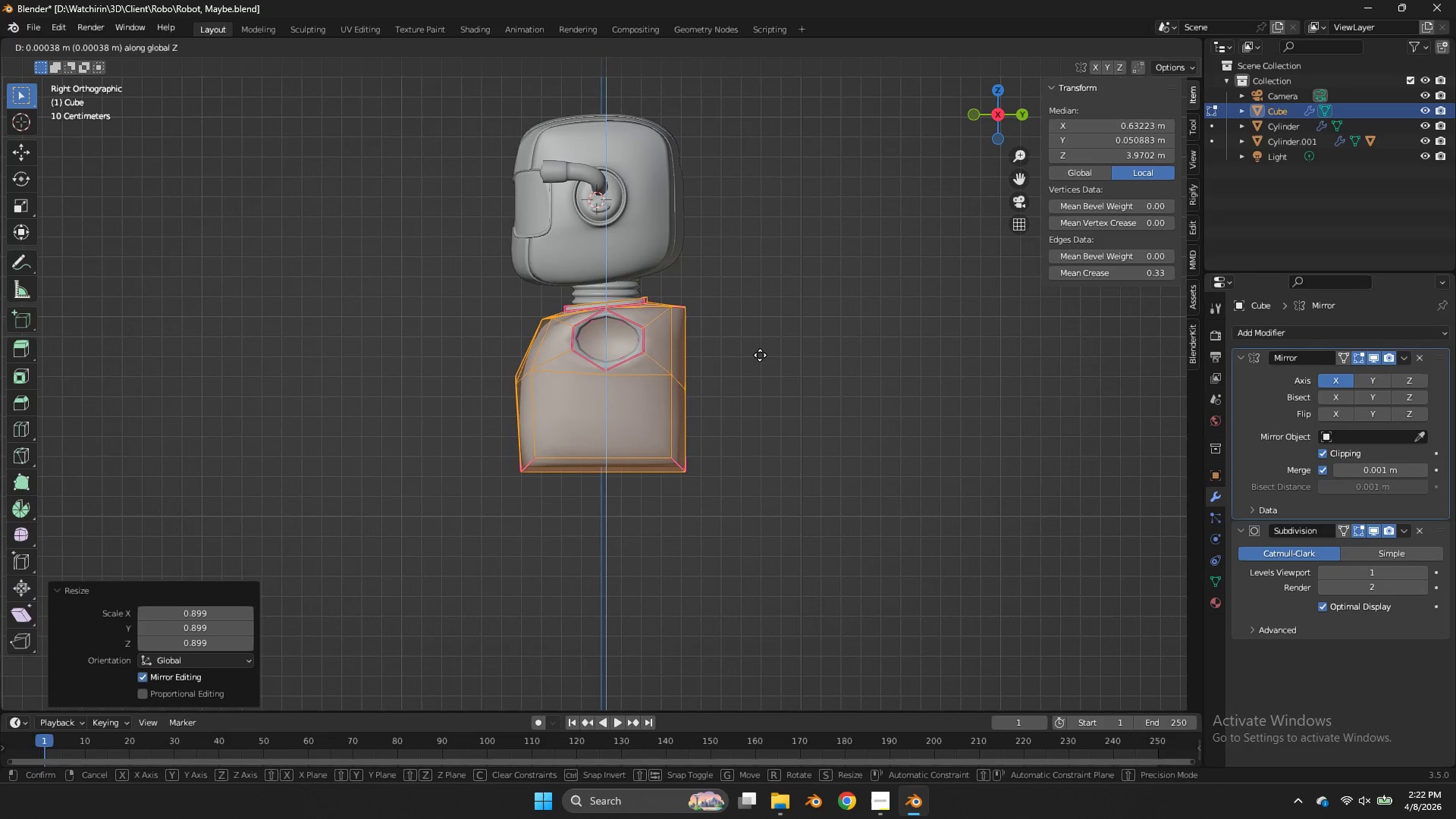 
hold_key(key=ShiftLeft, duration=0.61)
 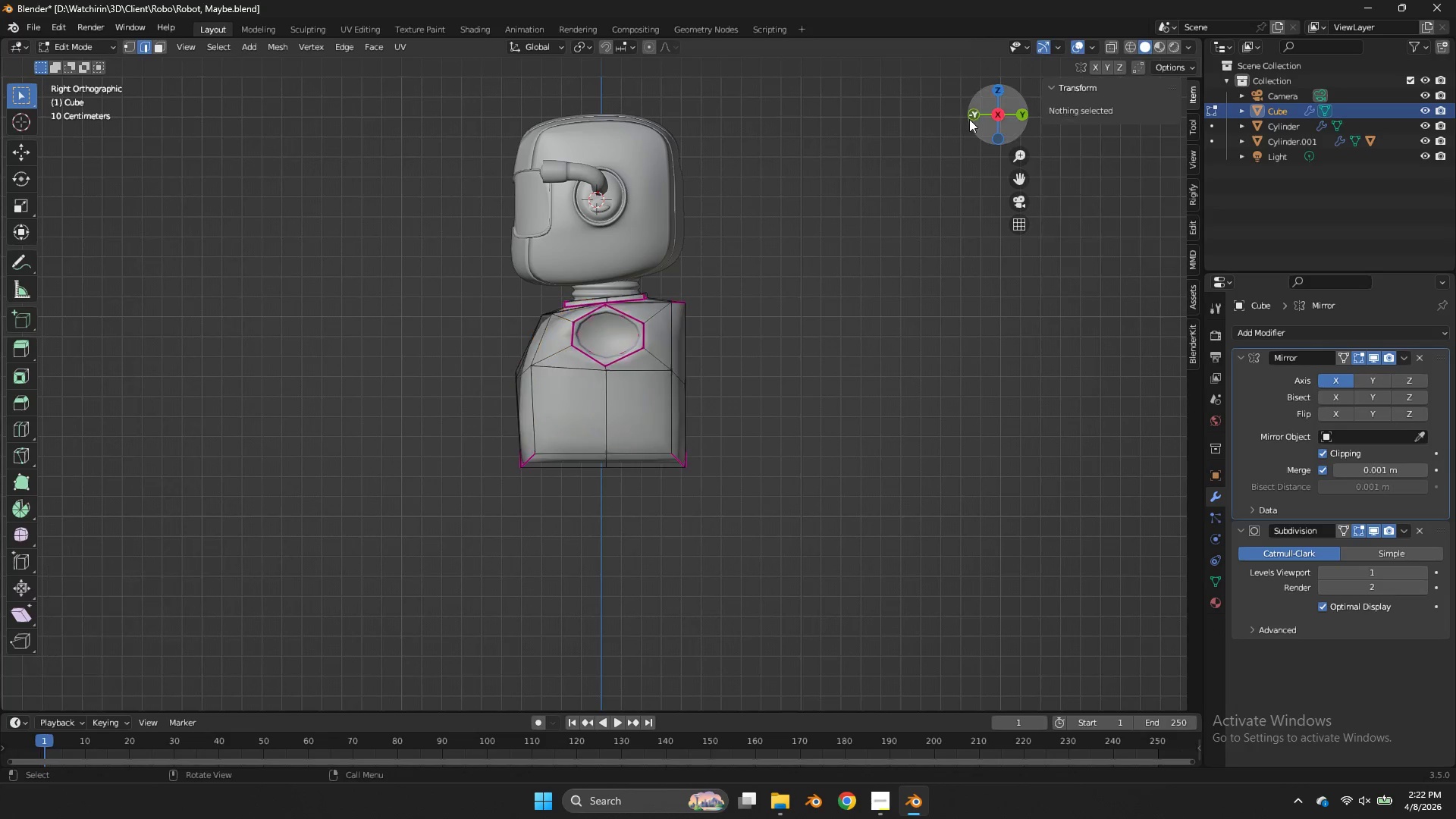 
double_click([972, 117])
 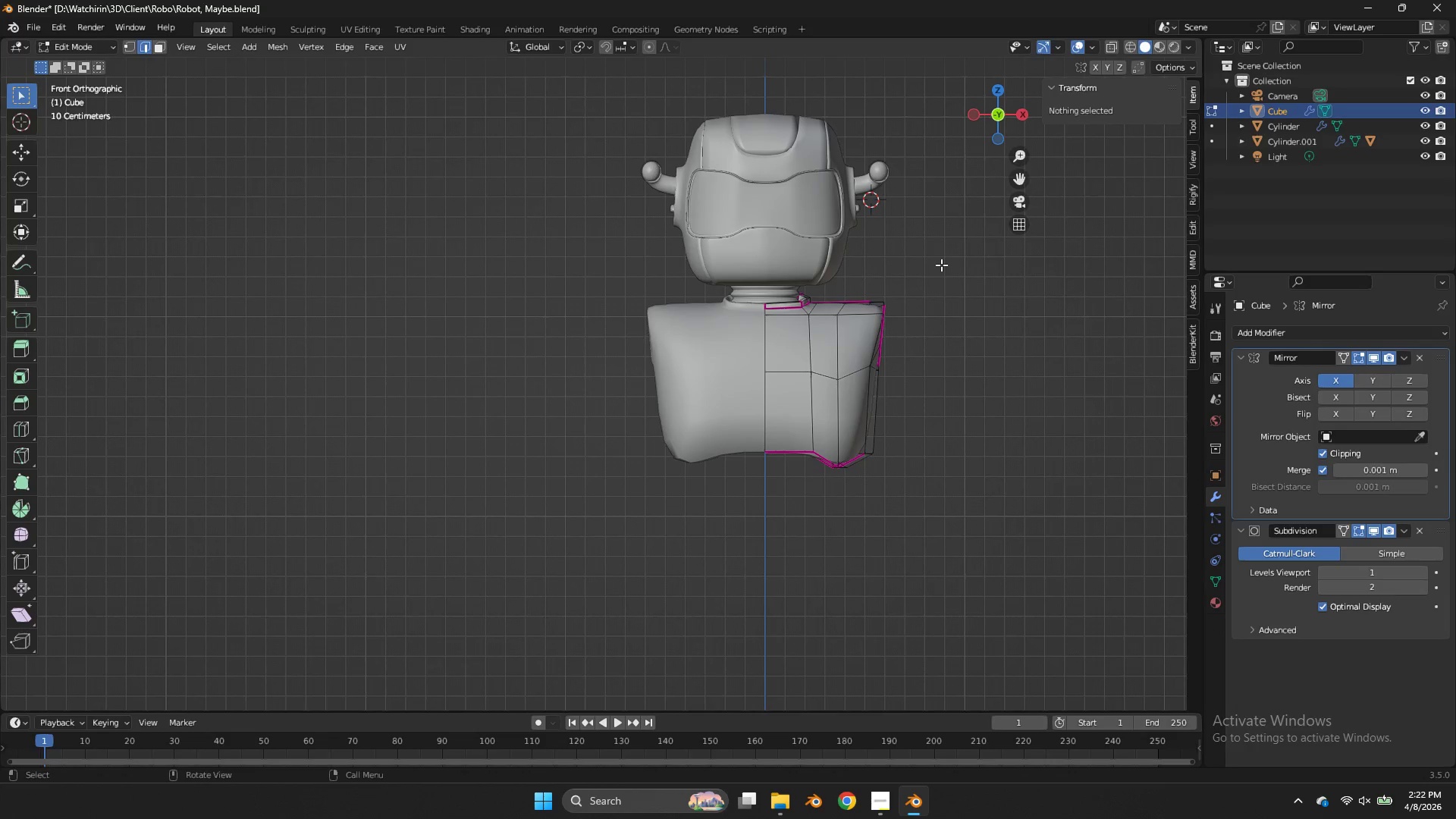 
key(Tab)
 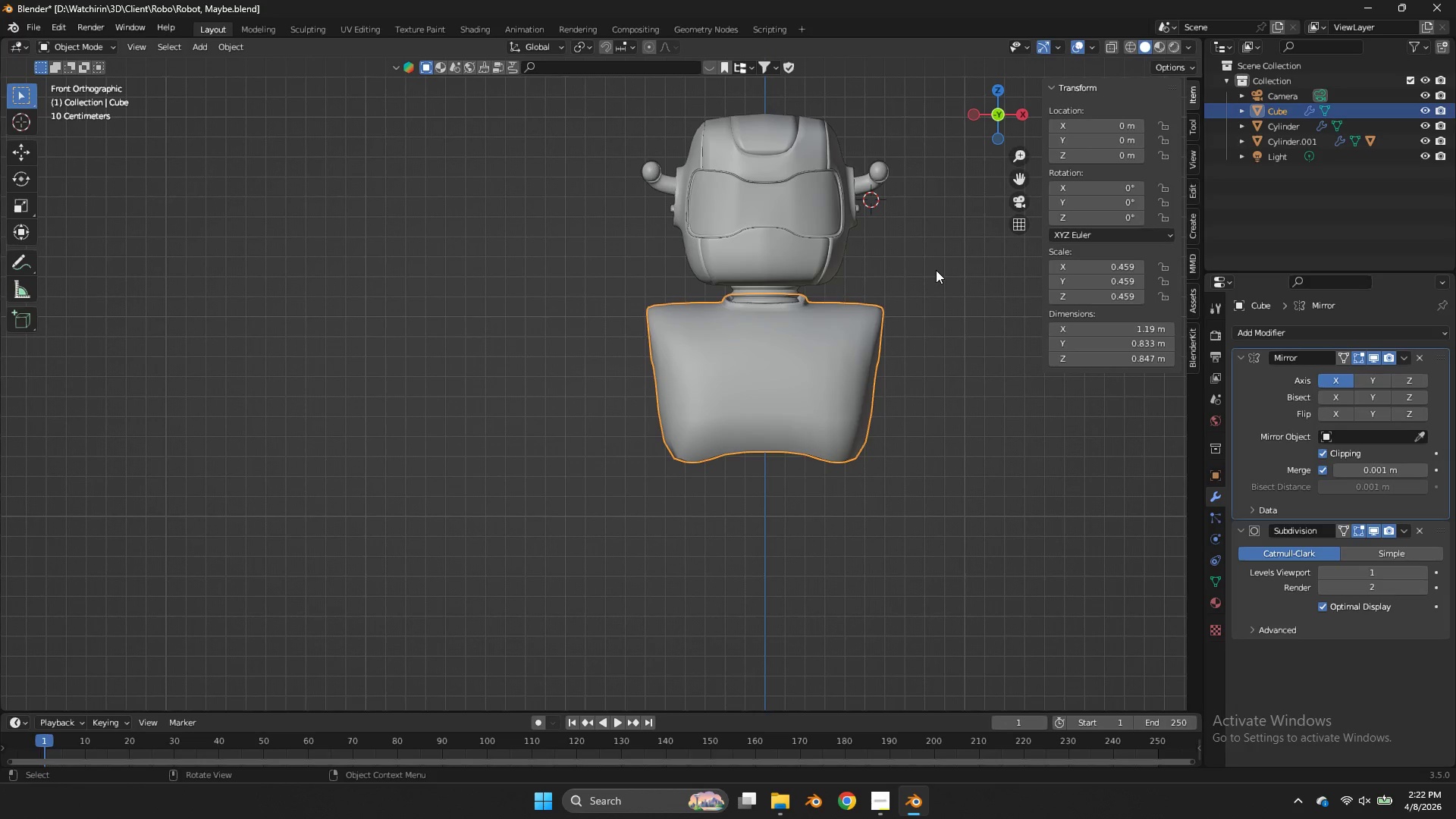 
scroll: coordinate [923, 299], scroll_direction: up, amount: 2.0
 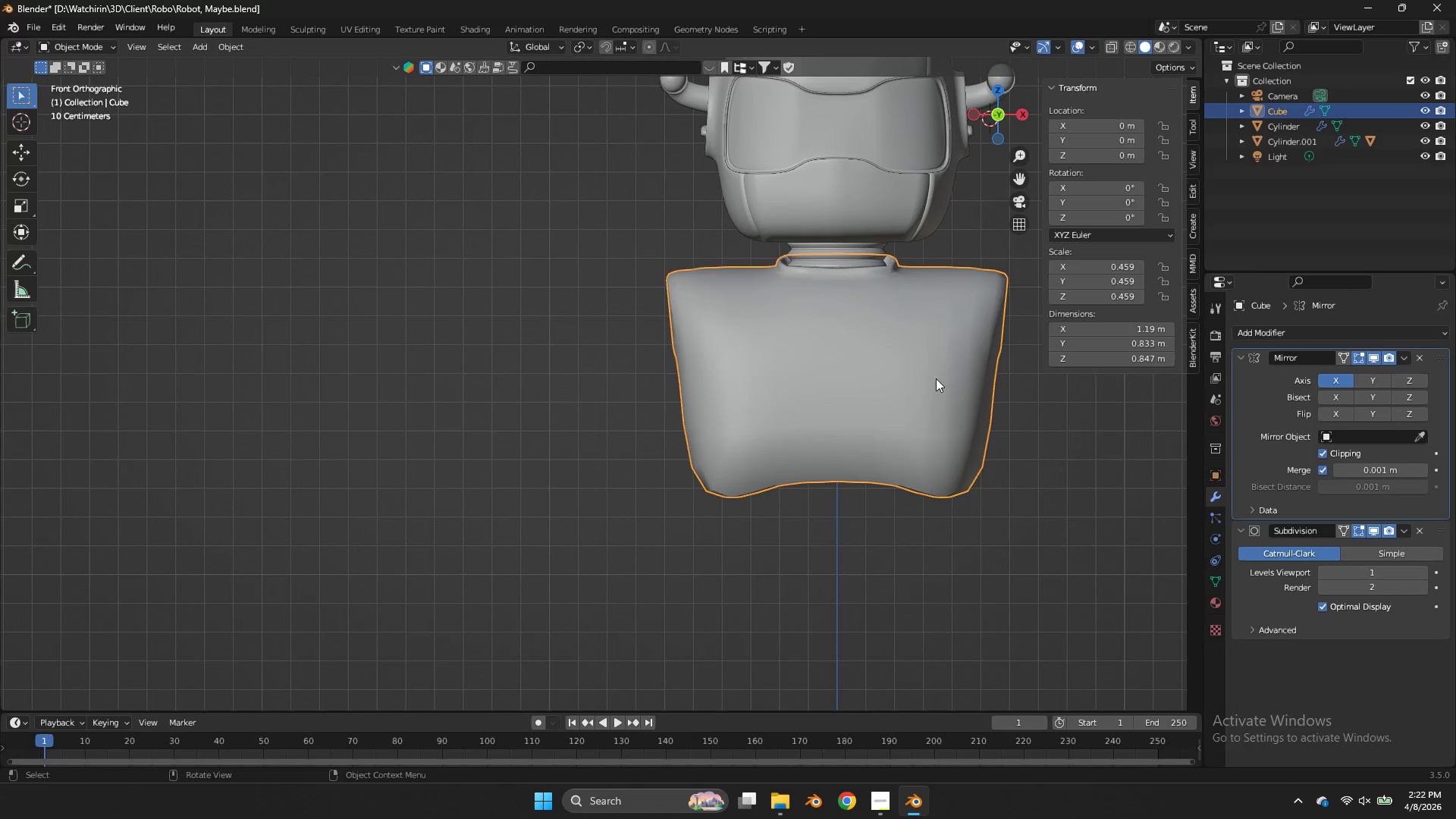 
key(Tab)
 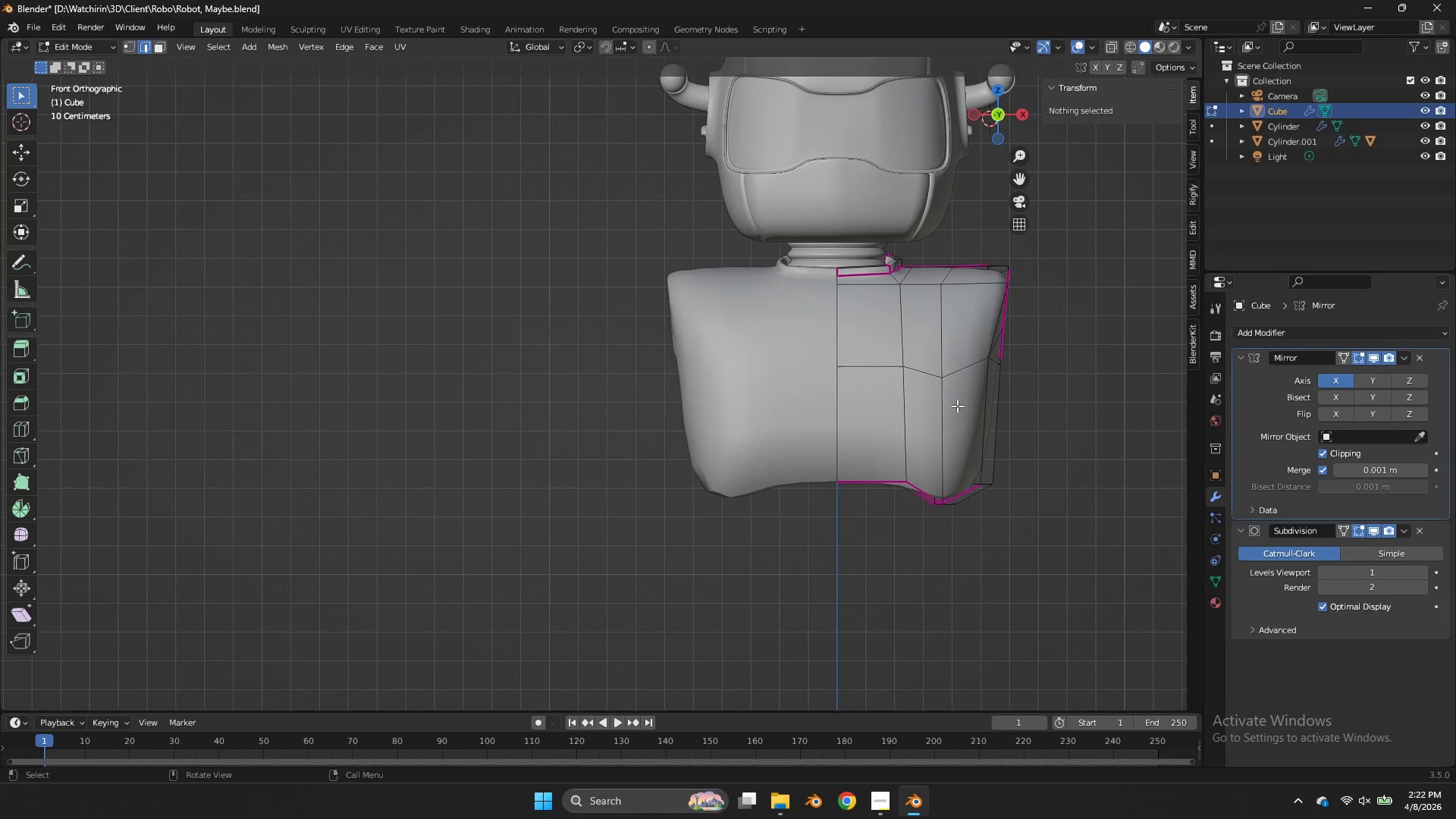 
key(Z)
 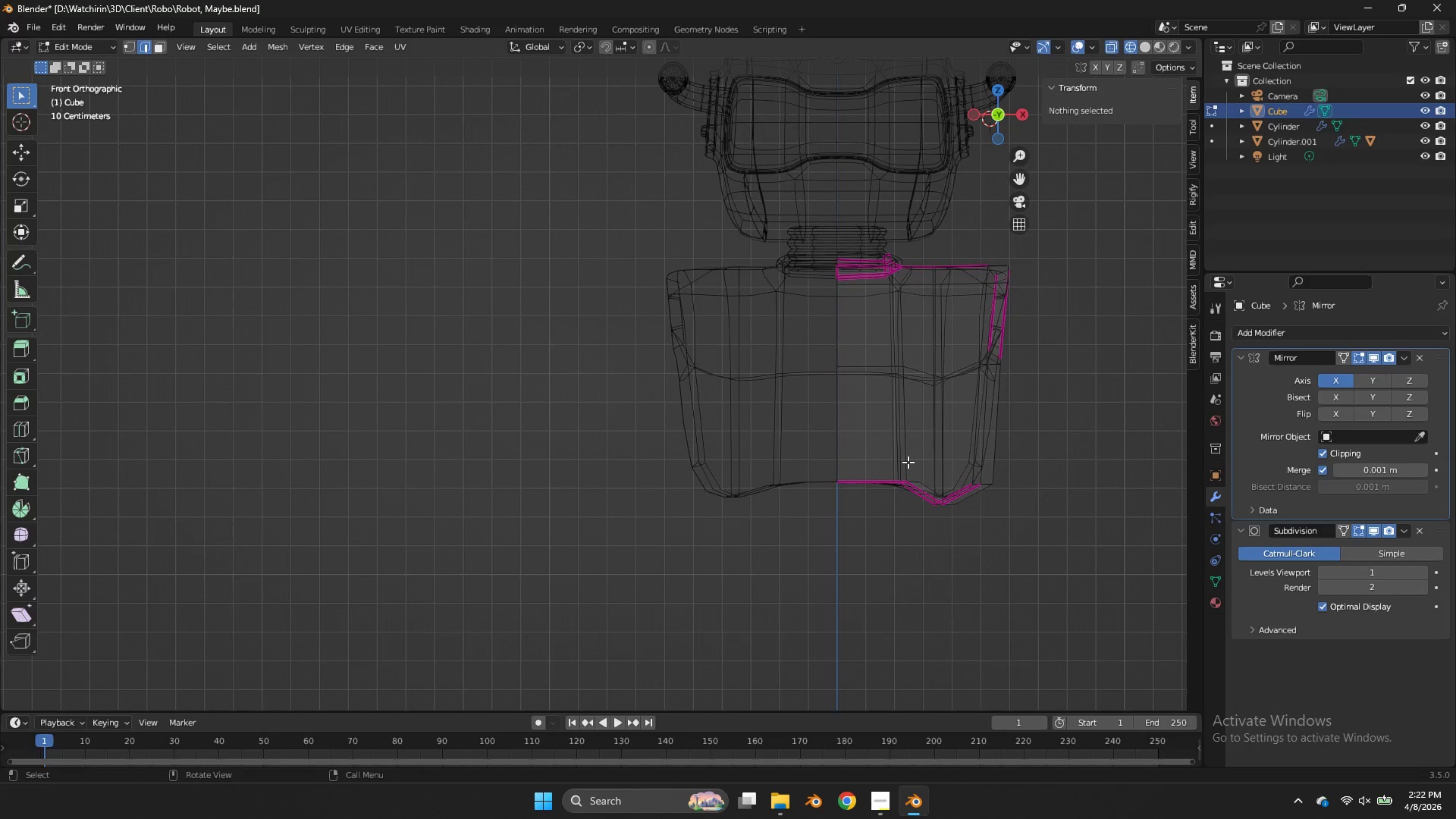 
left_click_drag(start_coordinate=[911, 465], to_coordinate=[878, 522])
 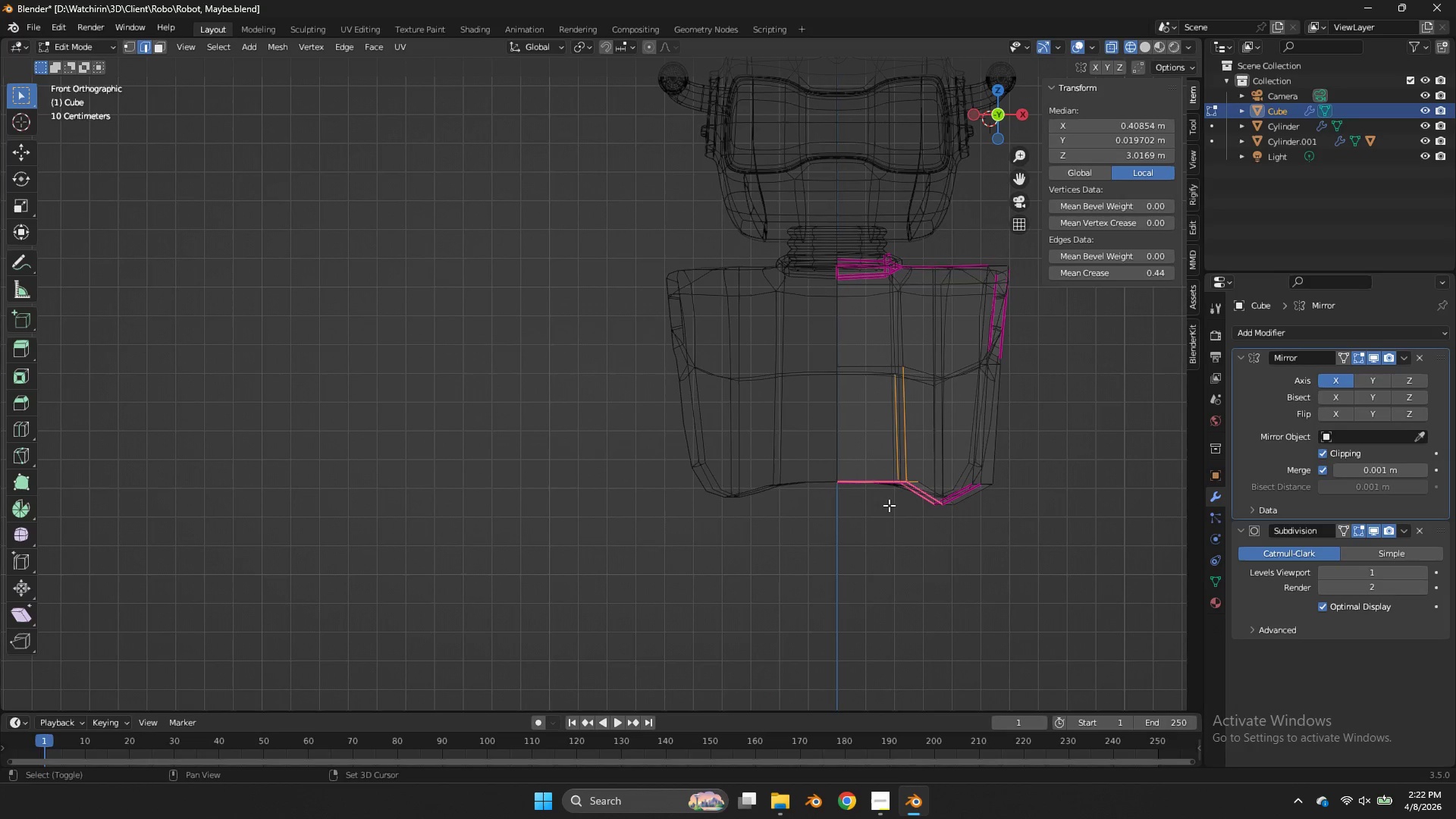 
hold_key(key=ShiftLeft, duration=0.33)
 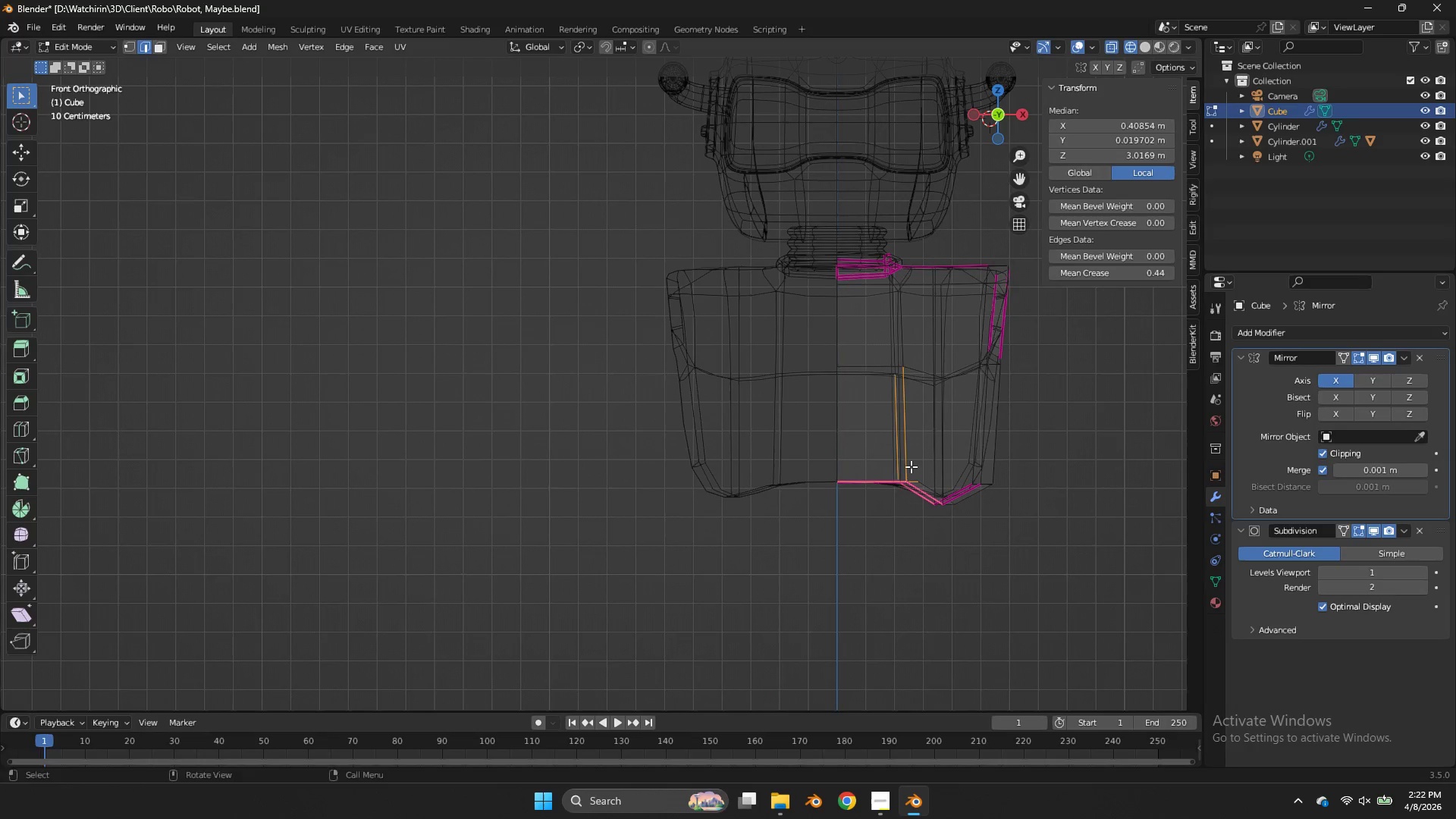 
left_click_drag(start_coordinate=[913, 466], to_coordinate=[890, 491])
 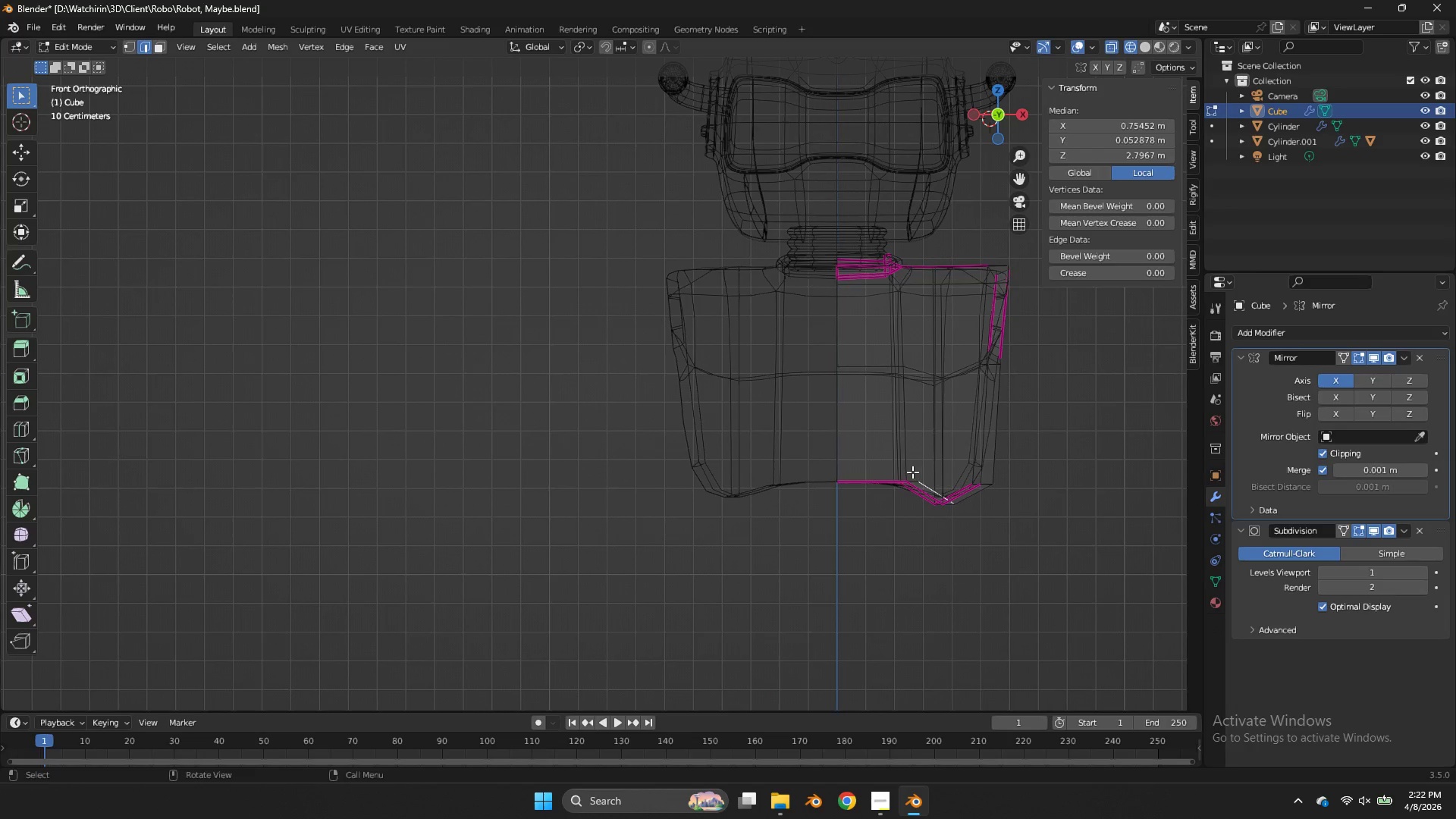 
left_click_drag(start_coordinate=[912, 472], to_coordinate=[903, 487])
 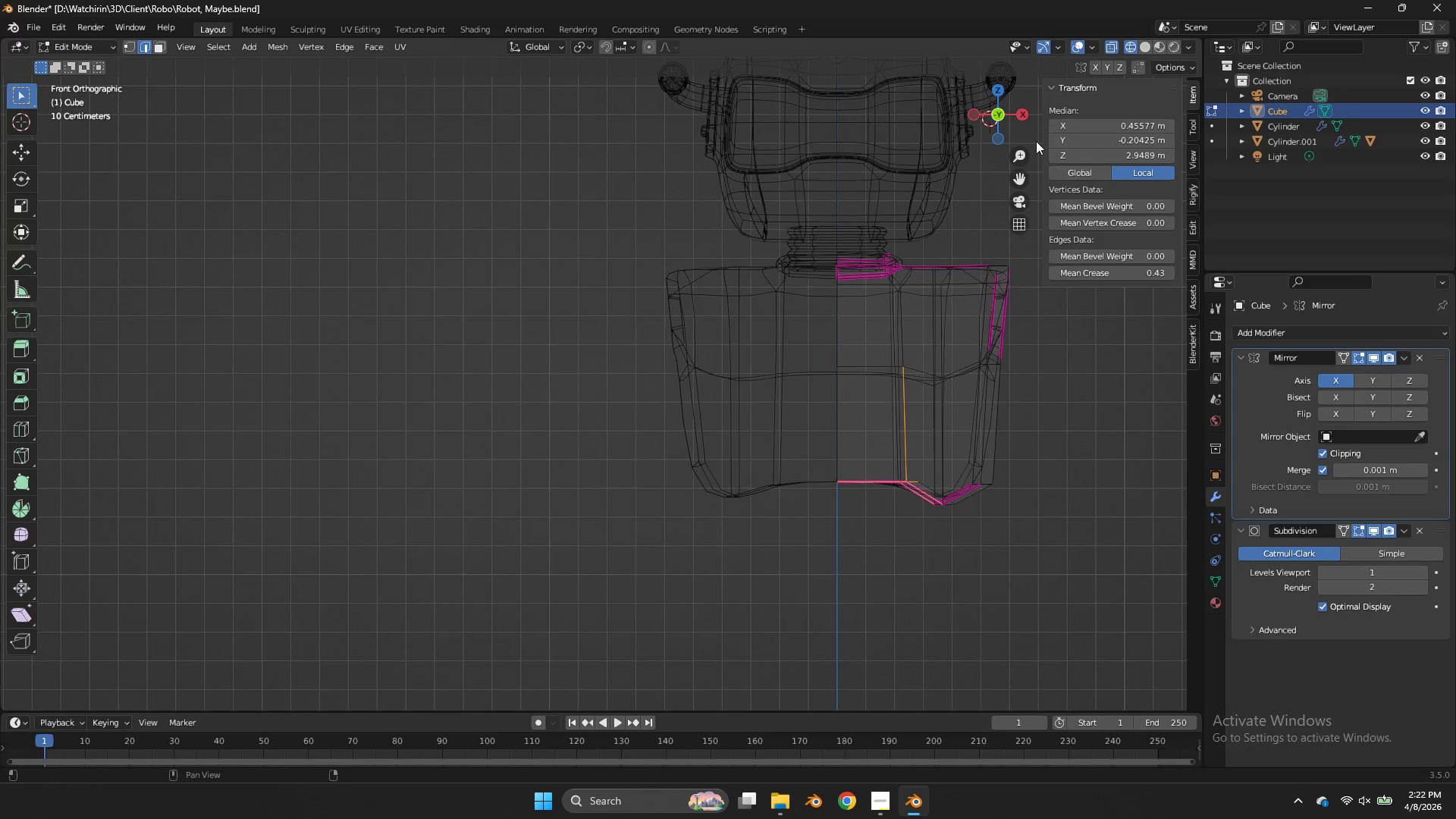 
left_click_drag(start_coordinate=[1010, 113], to_coordinate=[1043, 76])
 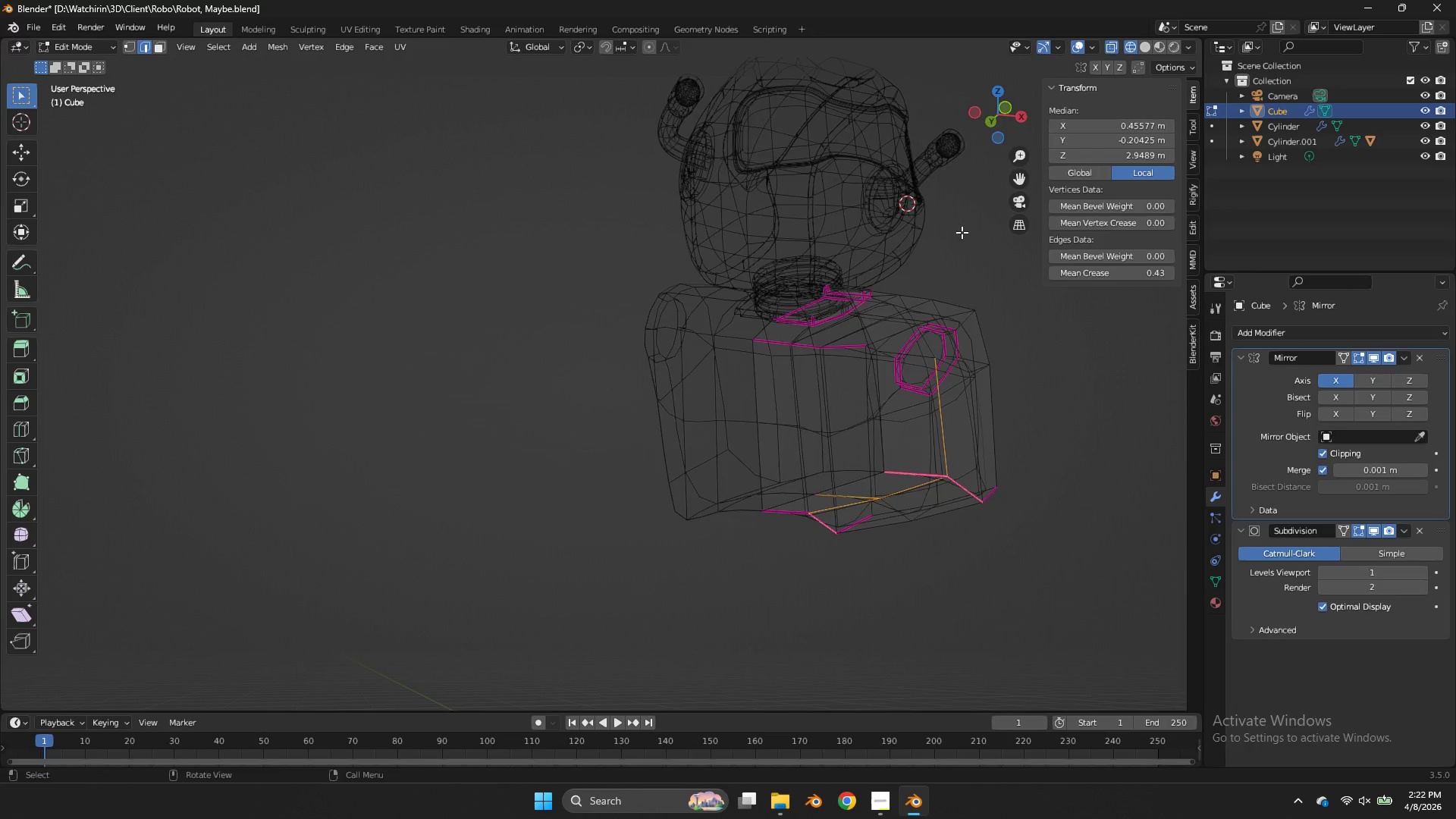 
key(Z)
 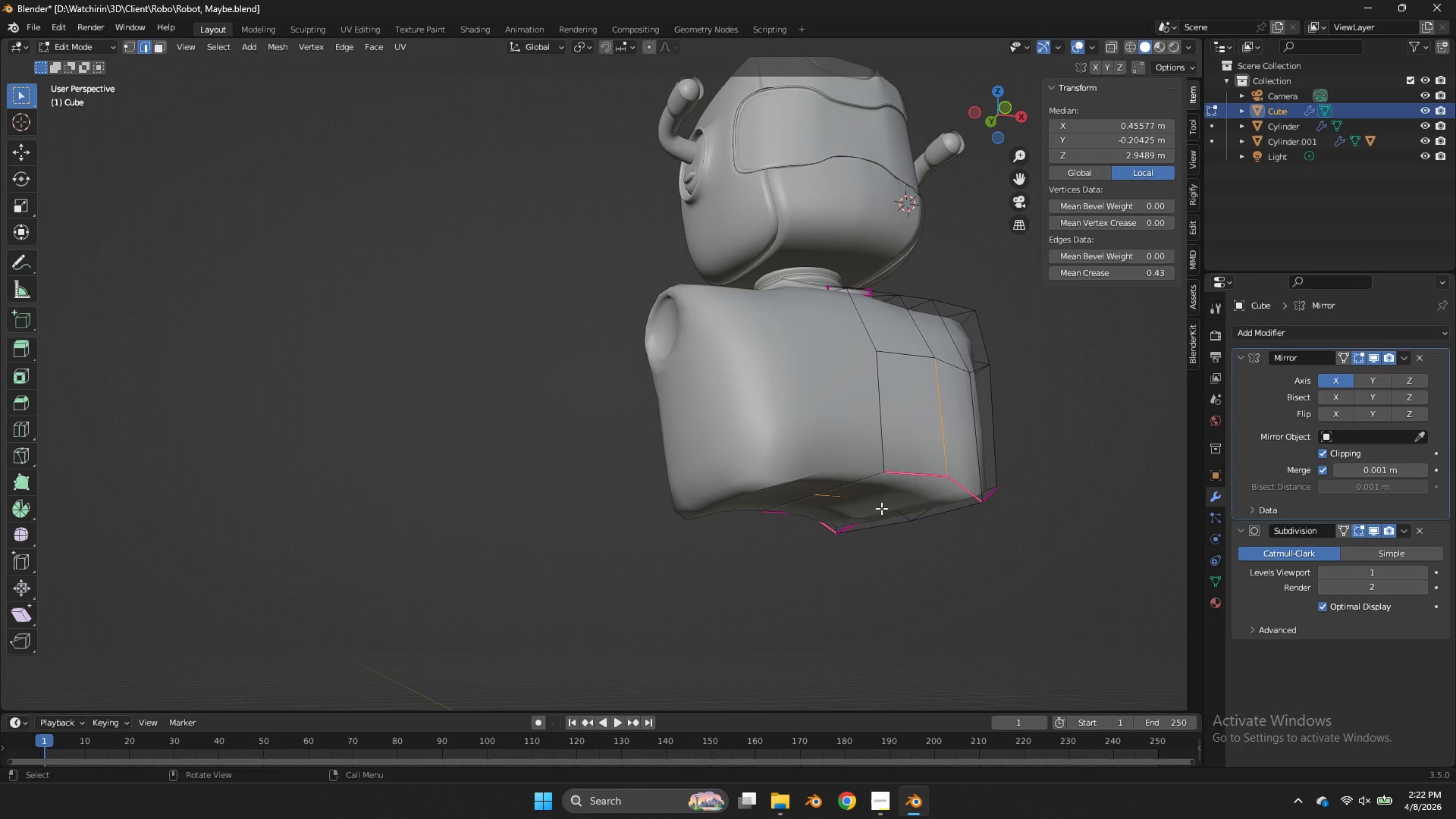 
left_click([883, 506])
 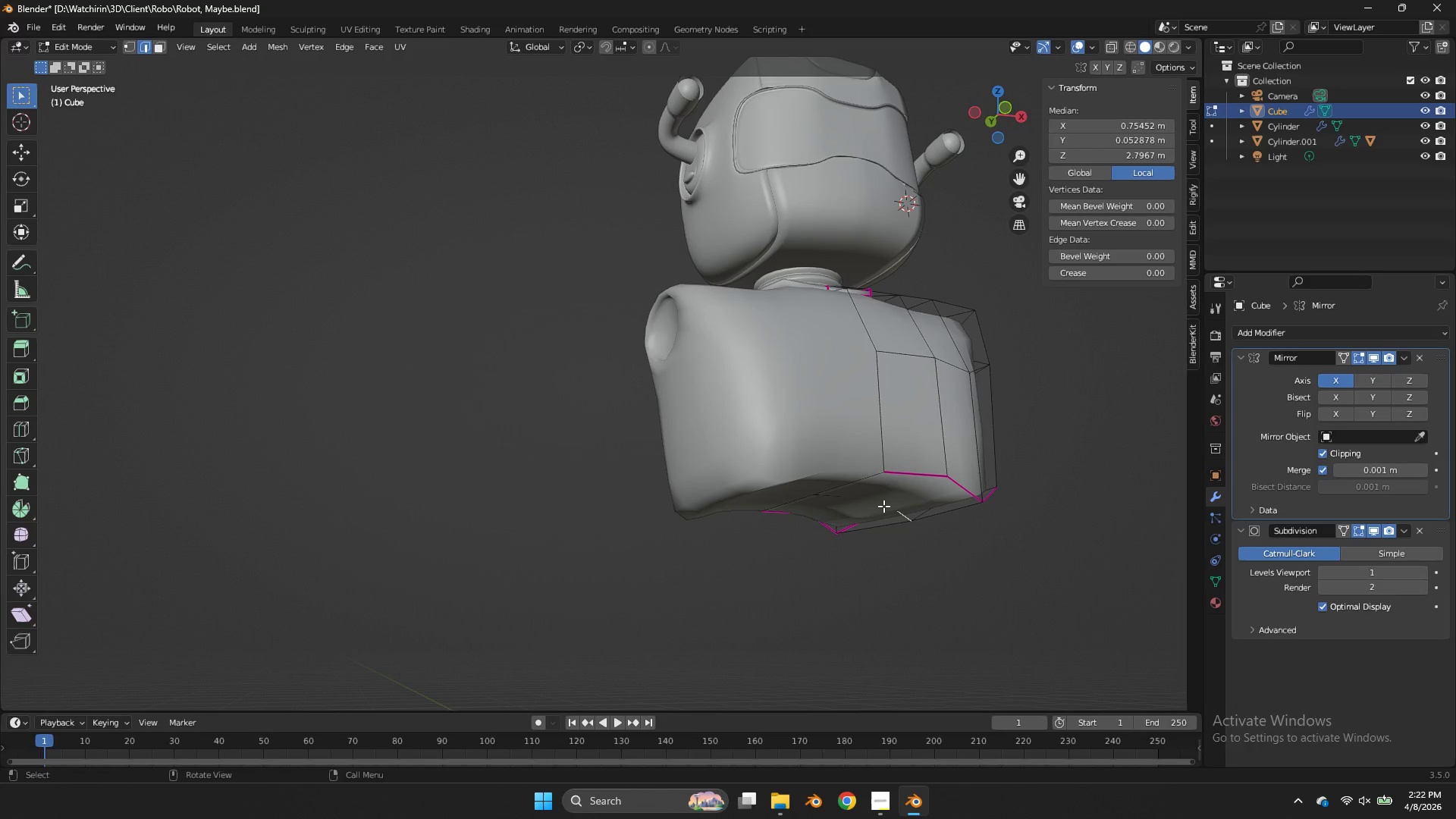 
key(Shift+ShiftLeft)
 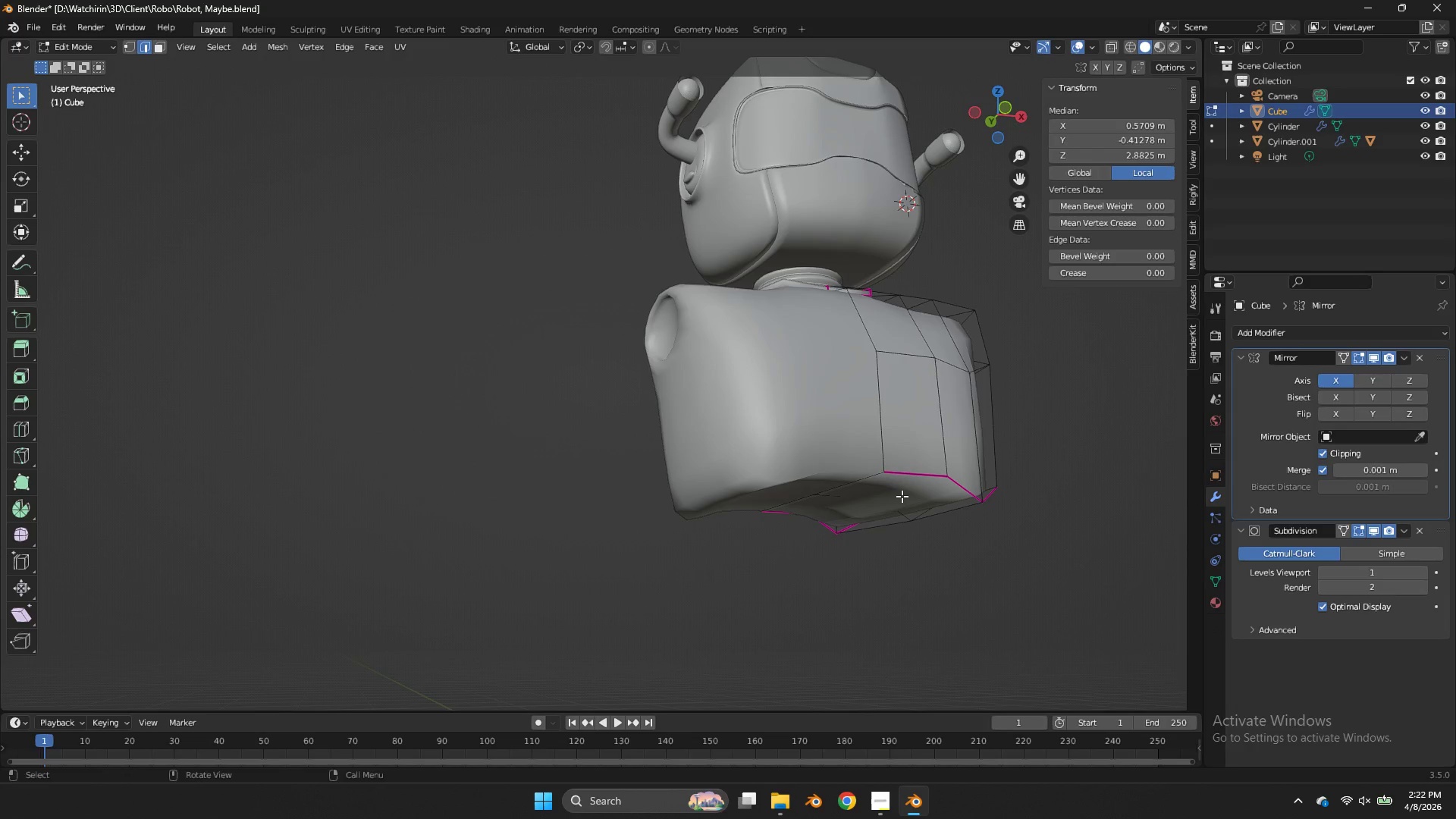 
double_click([902, 496])
 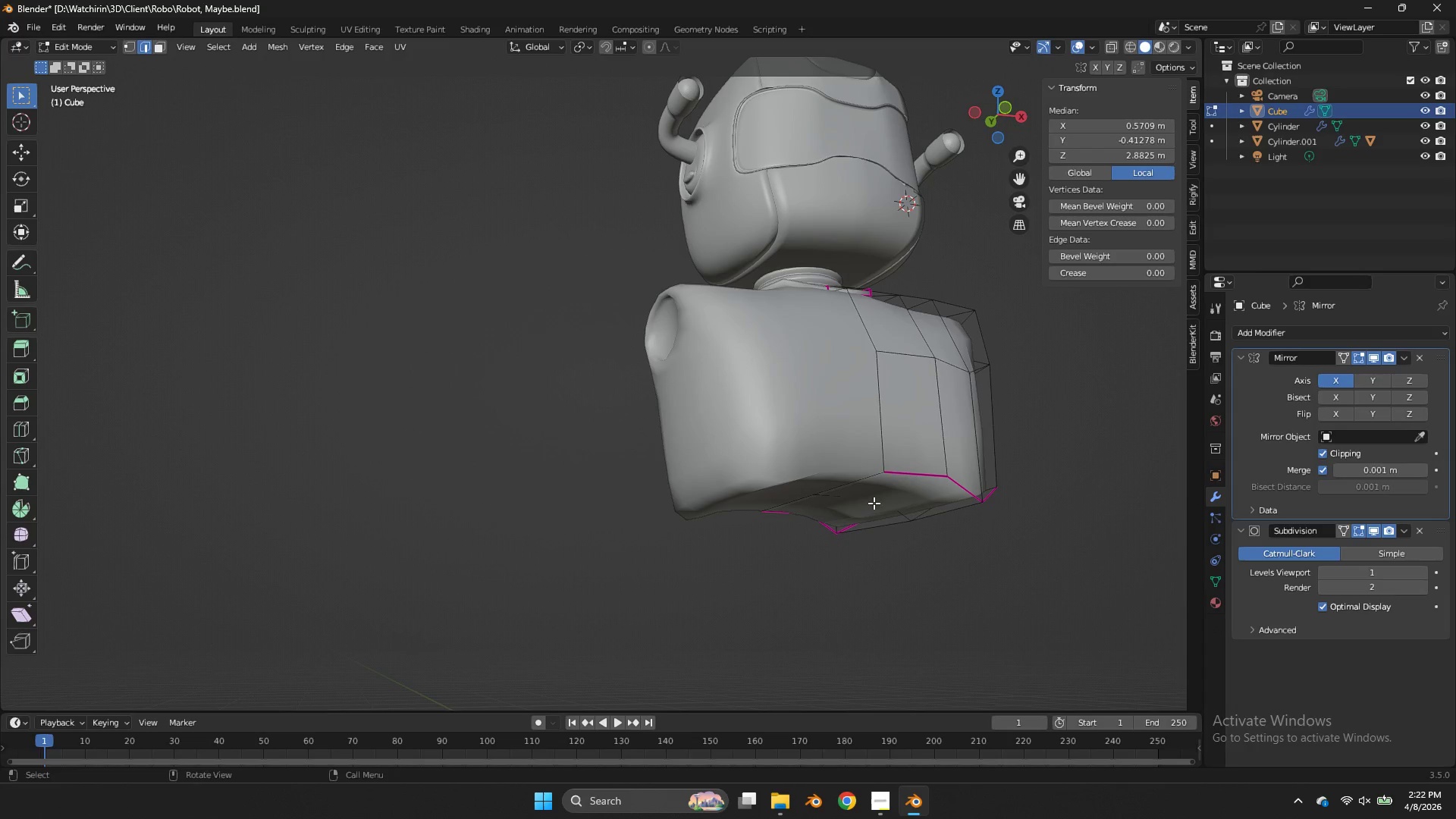 
left_click([848, 513])
 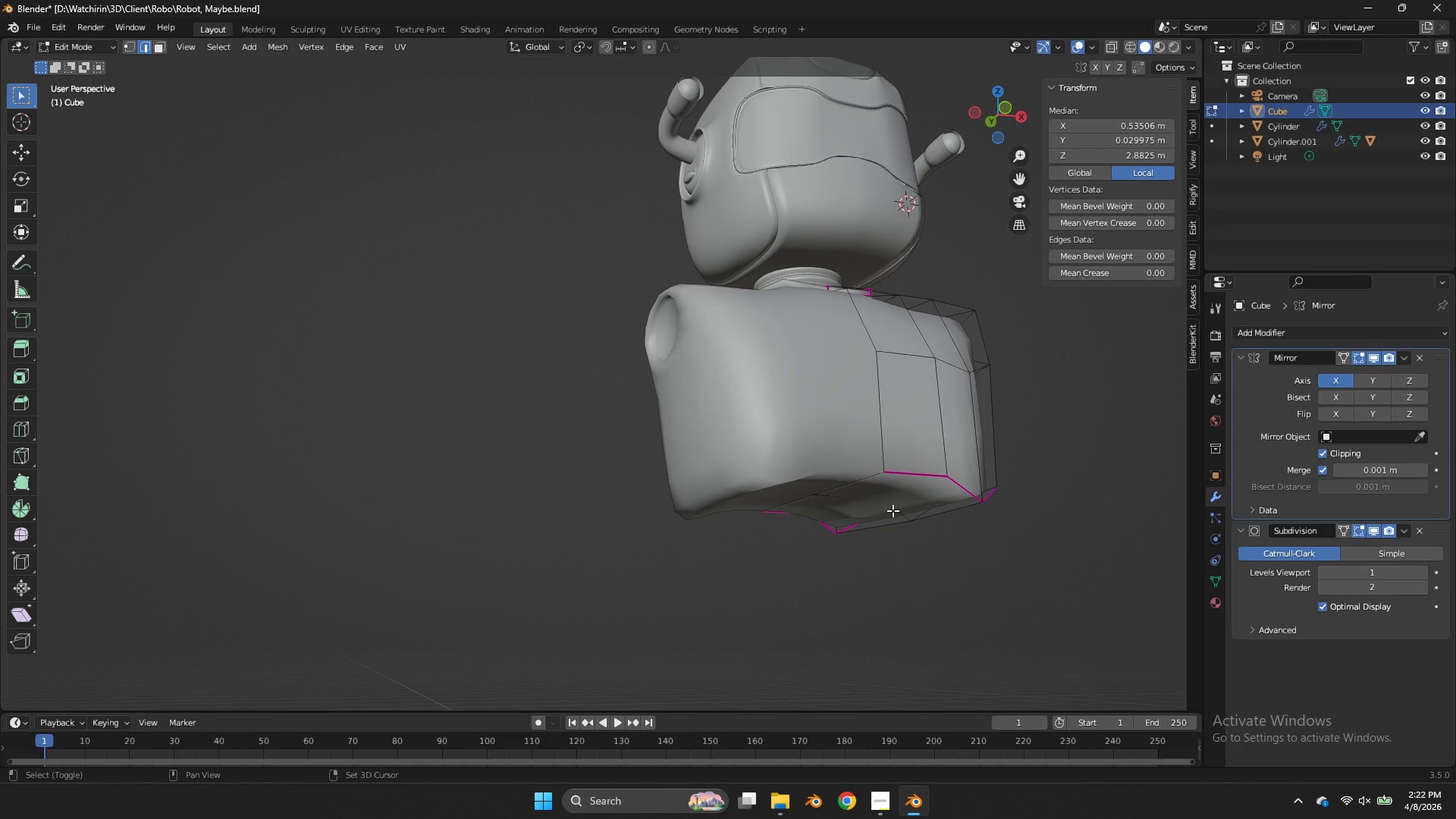 
key(Shift+E)
 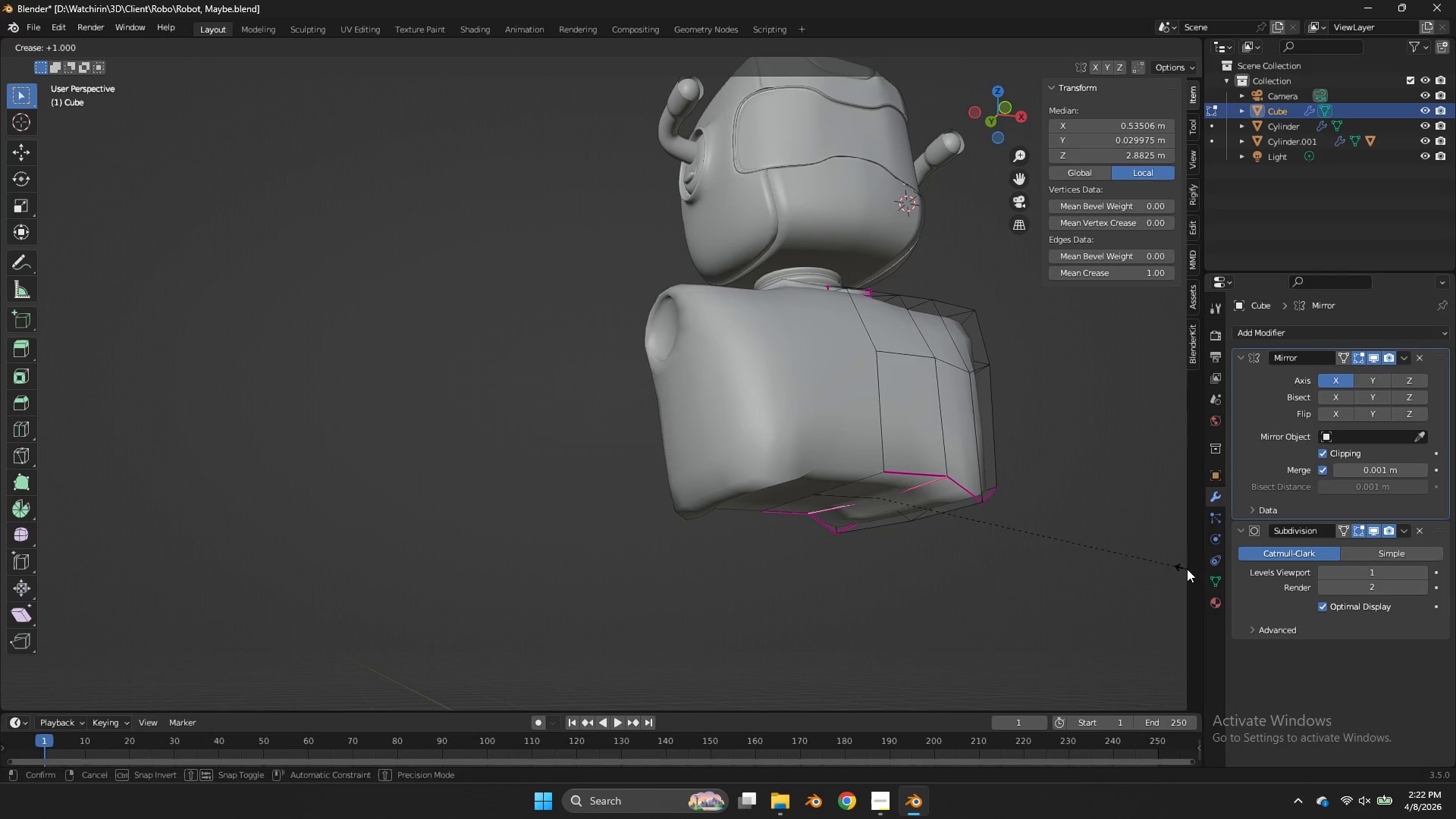 
left_click([1188, 569])
 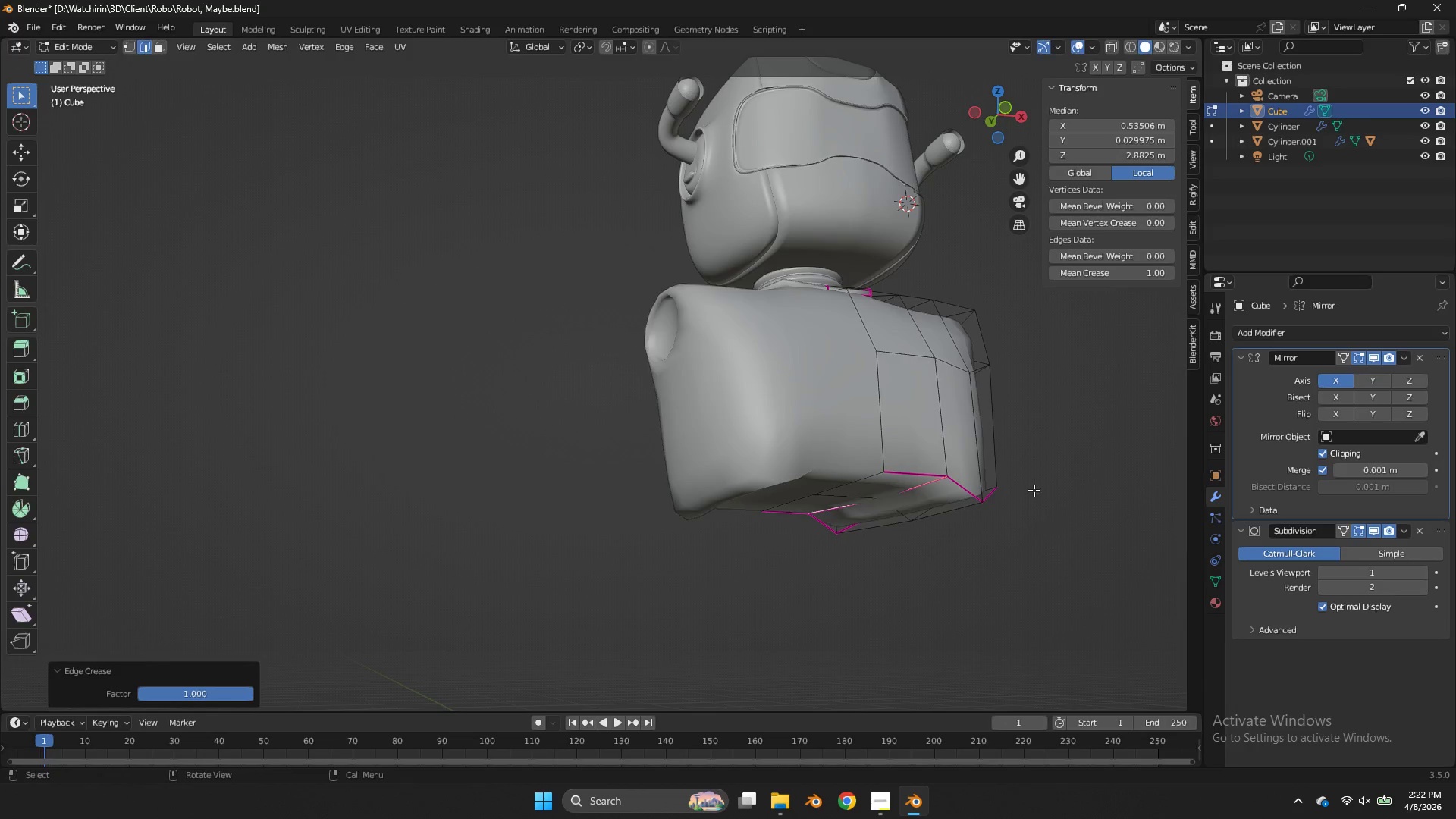 
key(Tab)
 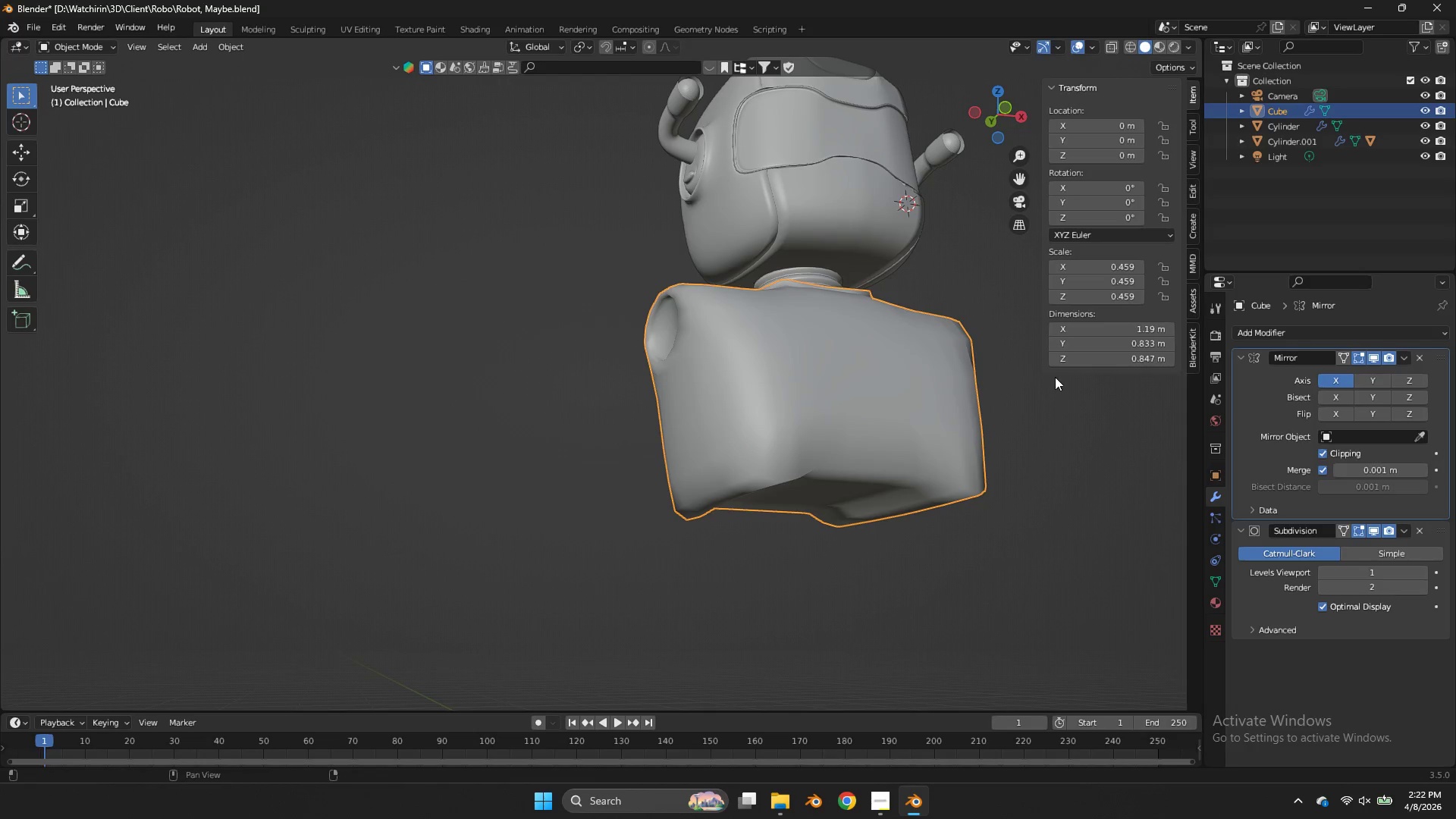 
key(Tab)
 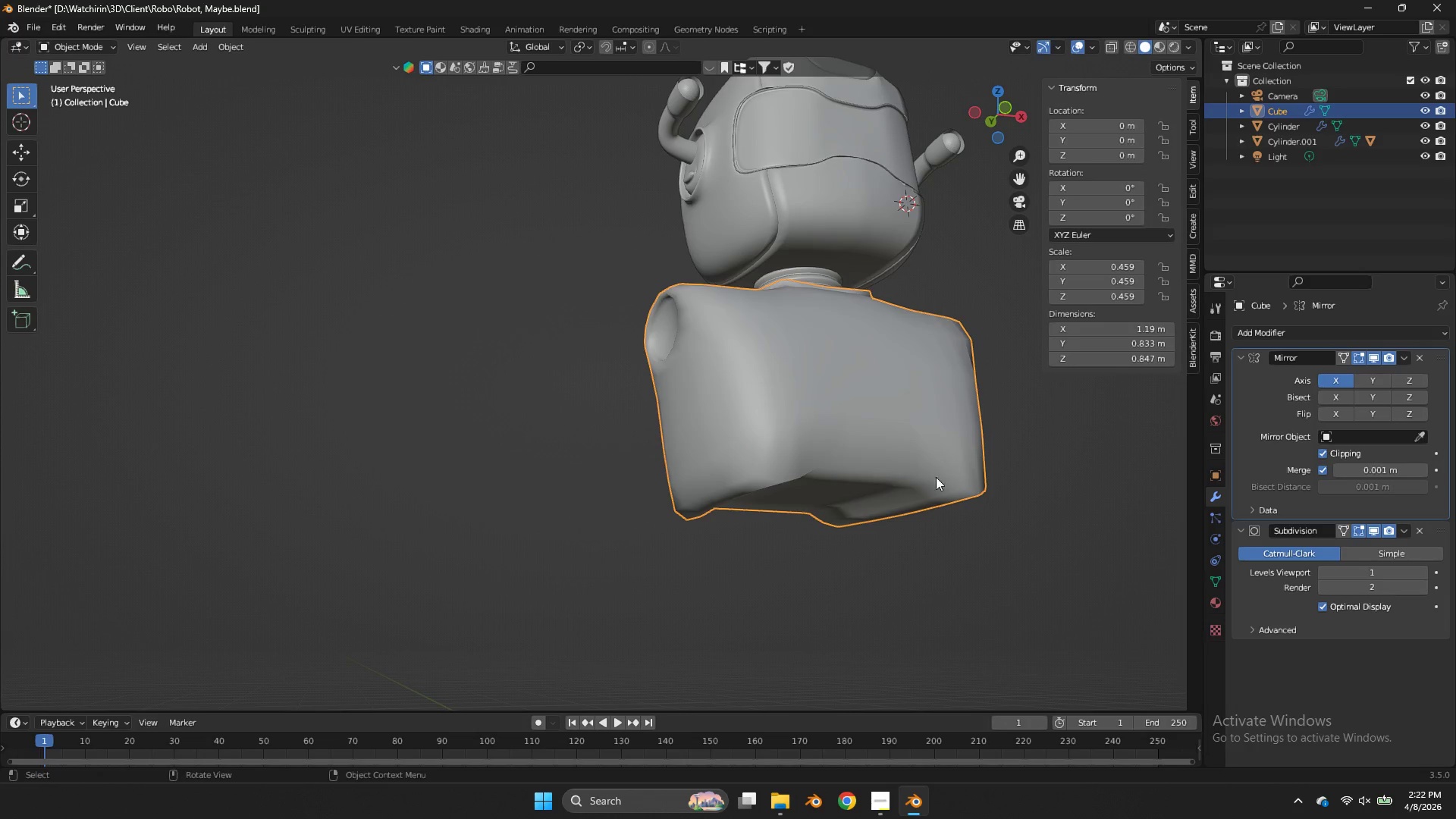 
key(Tab)
 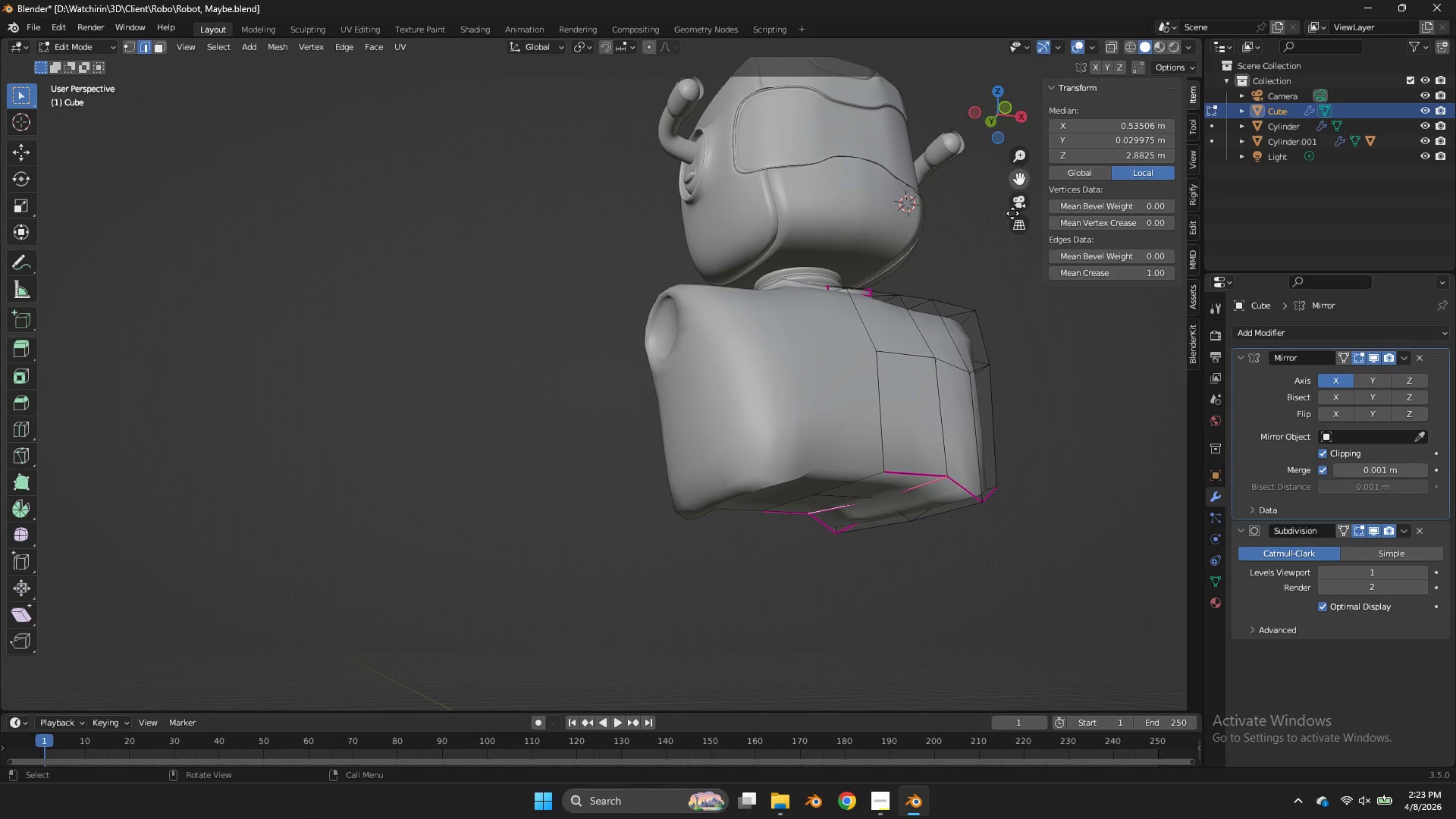 
left_click([949, 509])
 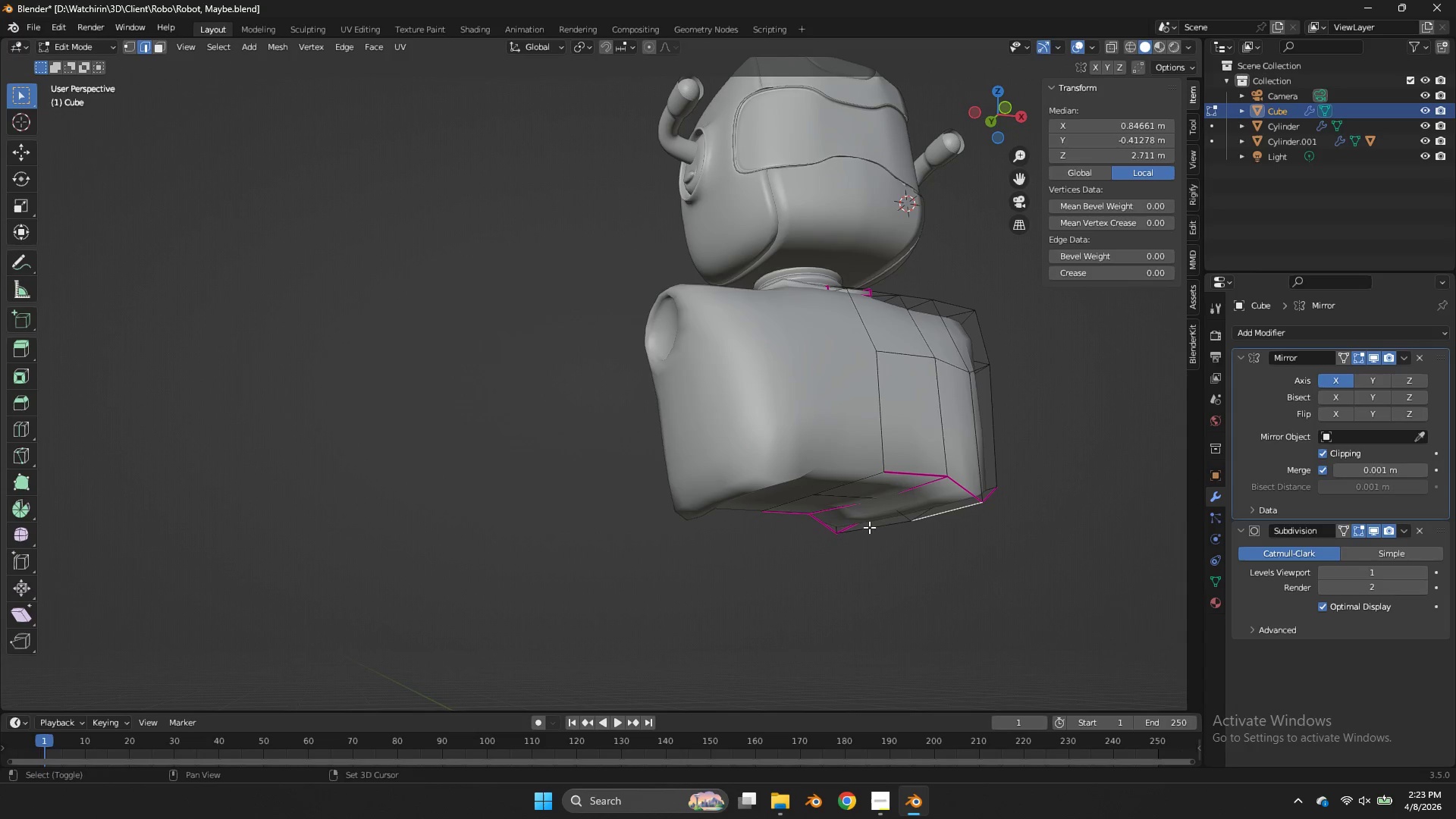 
double_click([869, 527])
 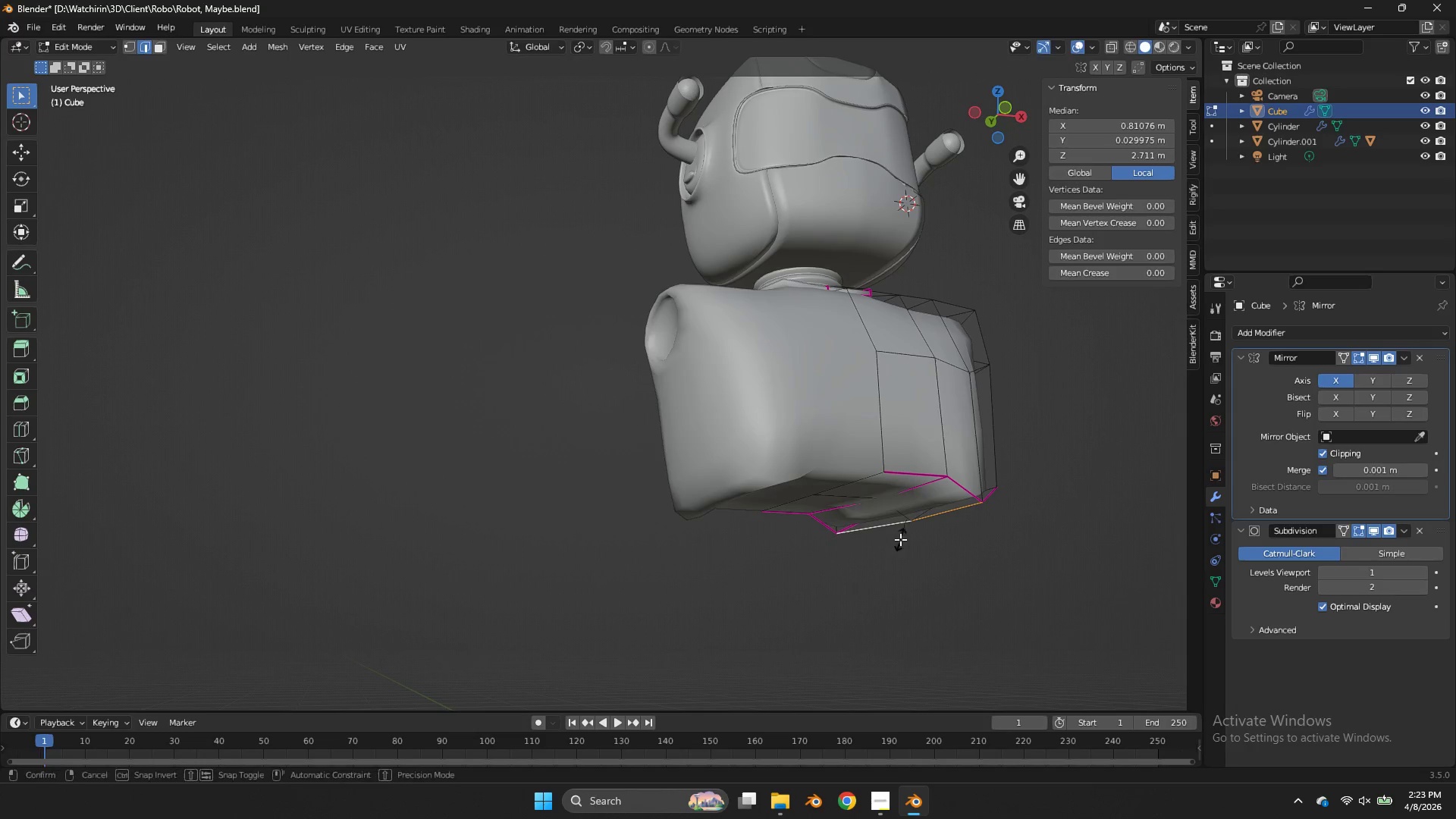 
key(Shift+E)
 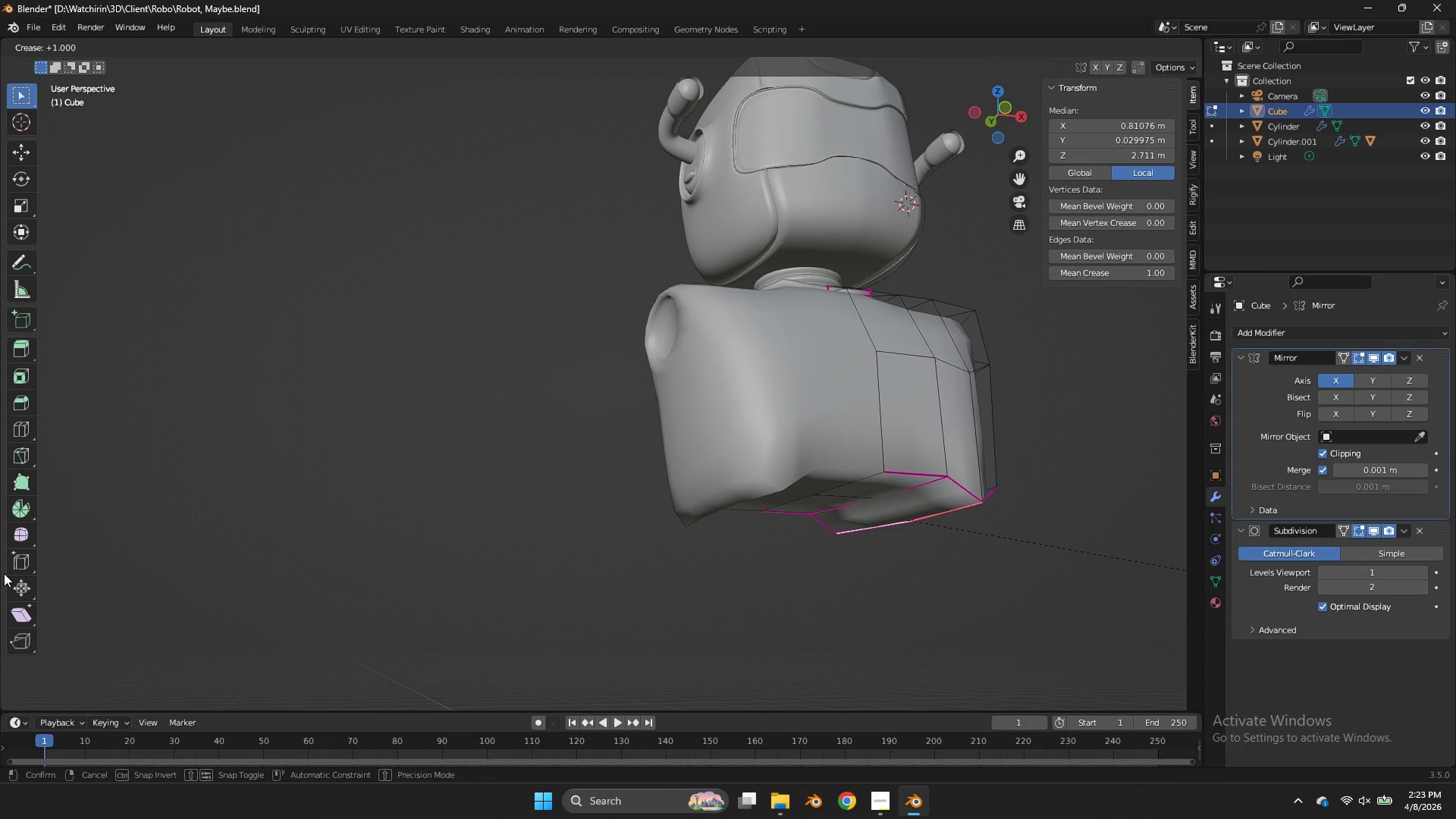 
left_click([4, 573])
 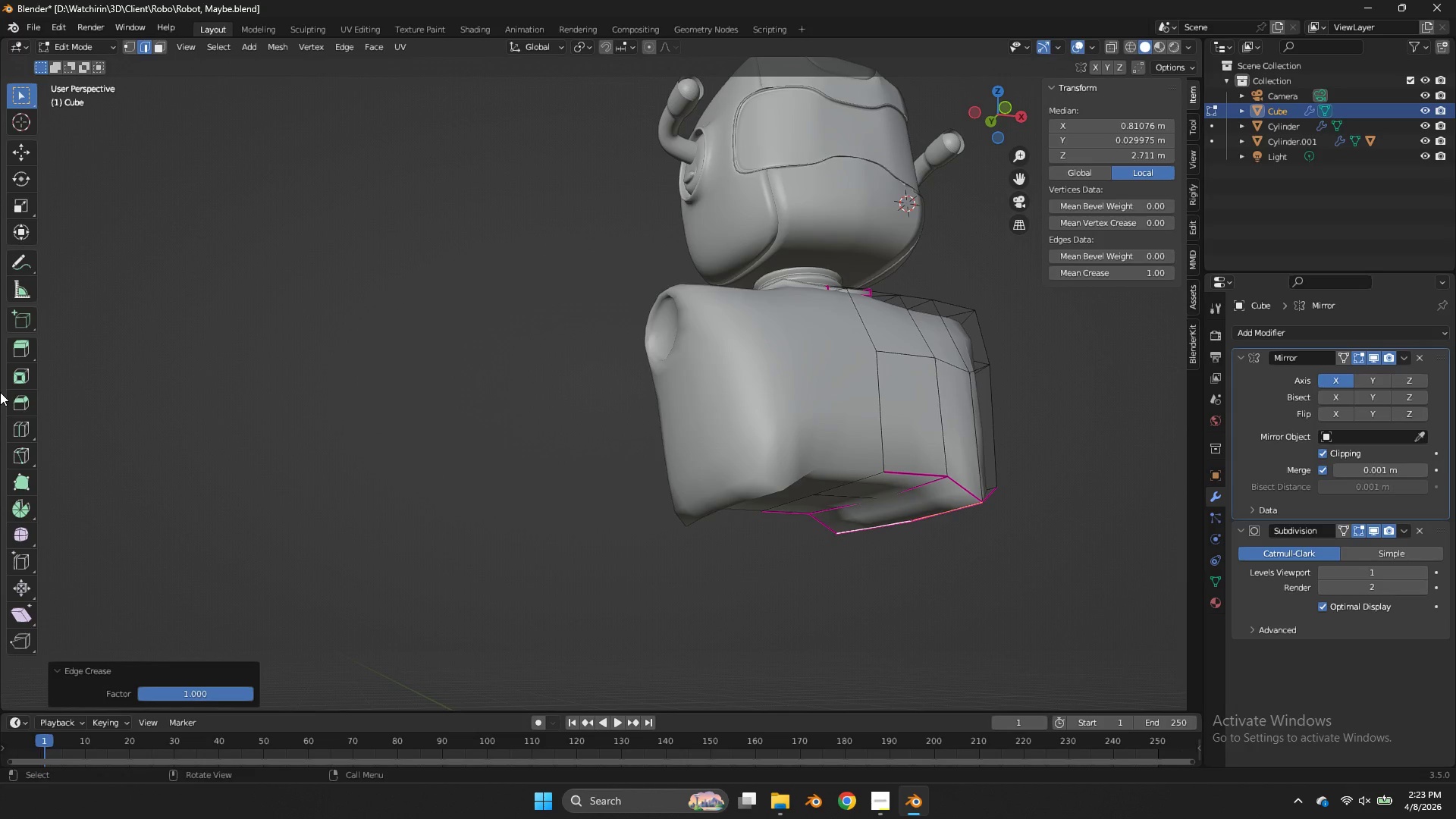 
key(Tab)
 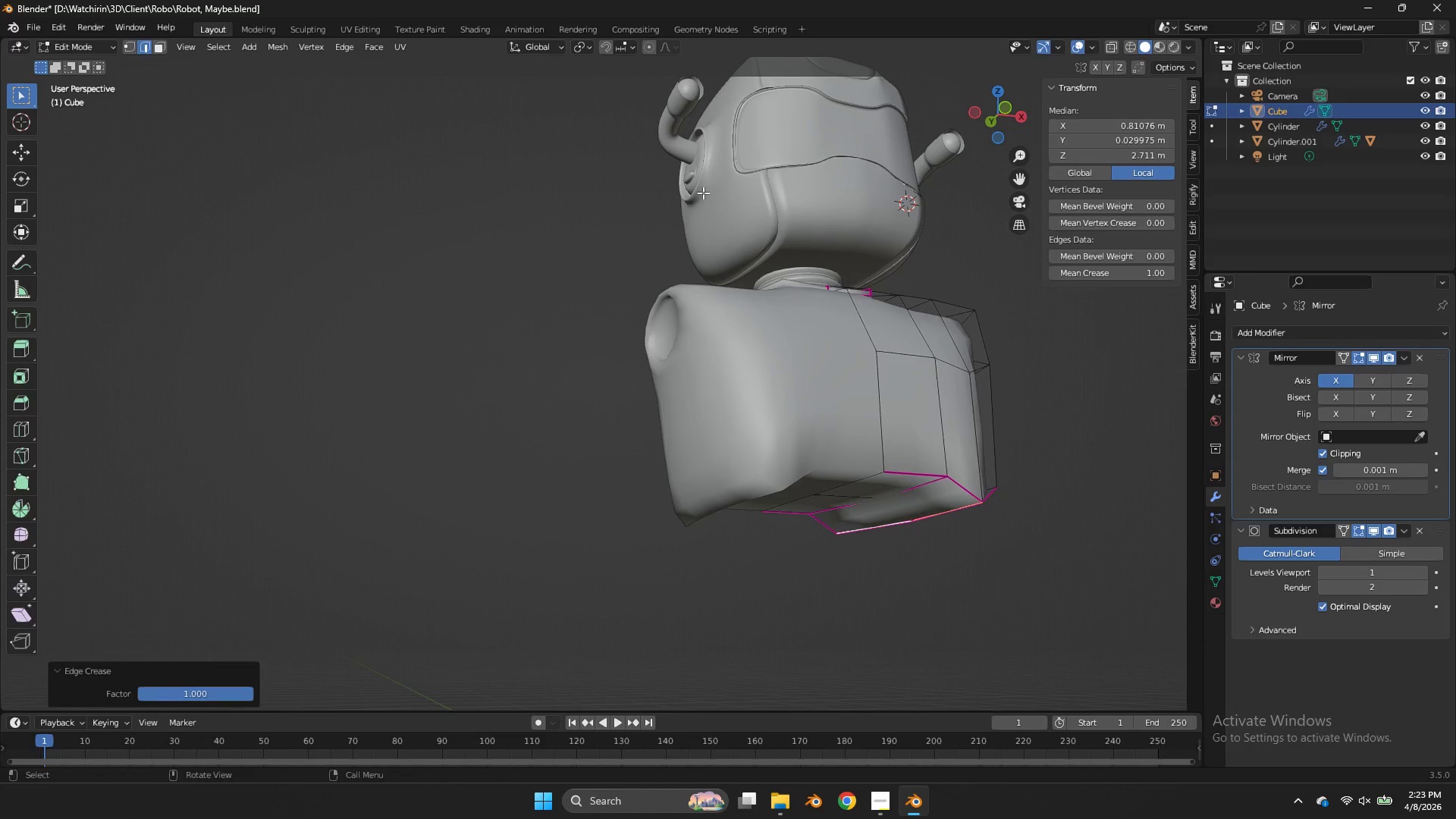 
key(Tab)
 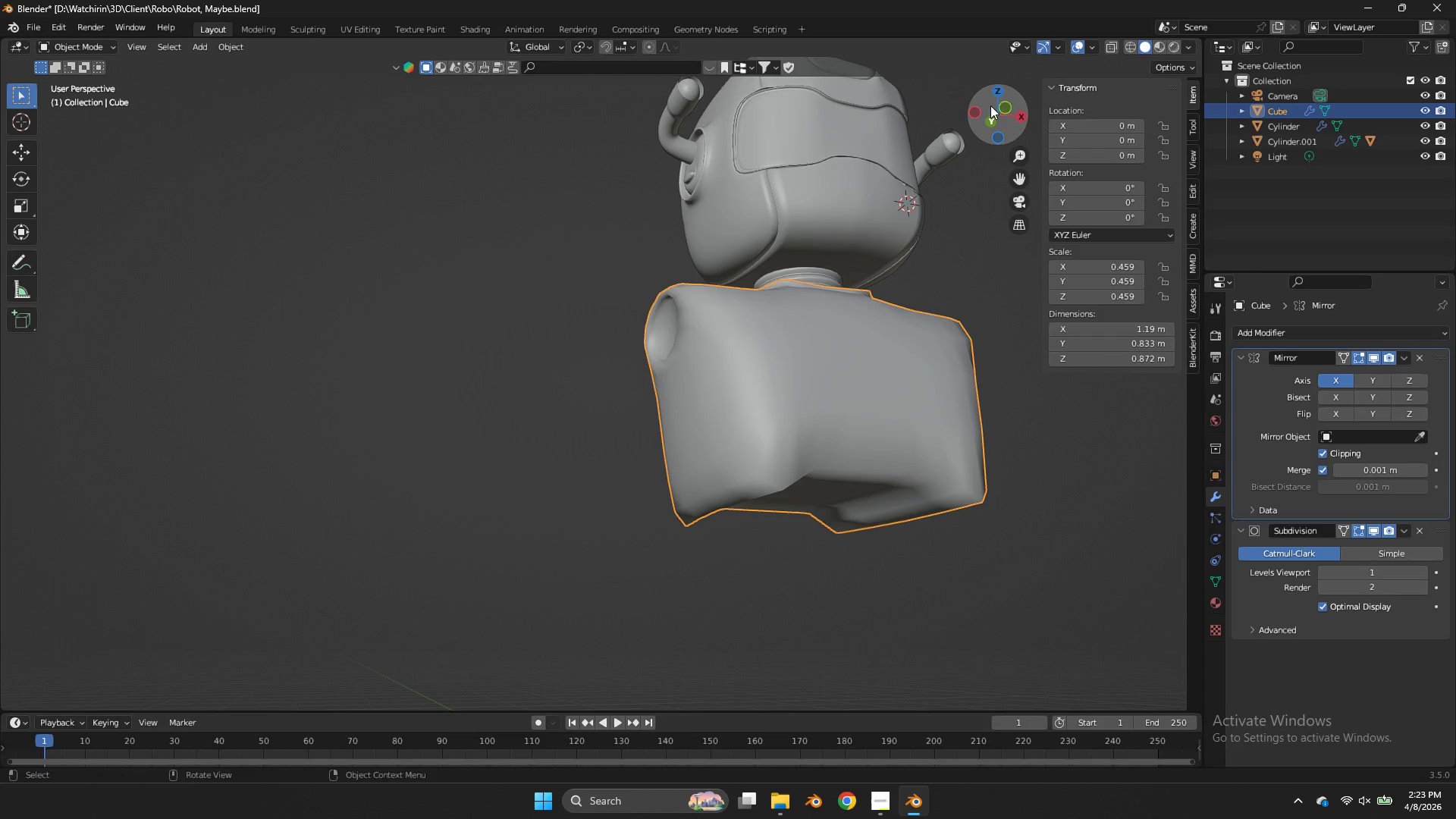 
left_click([999, 106])
 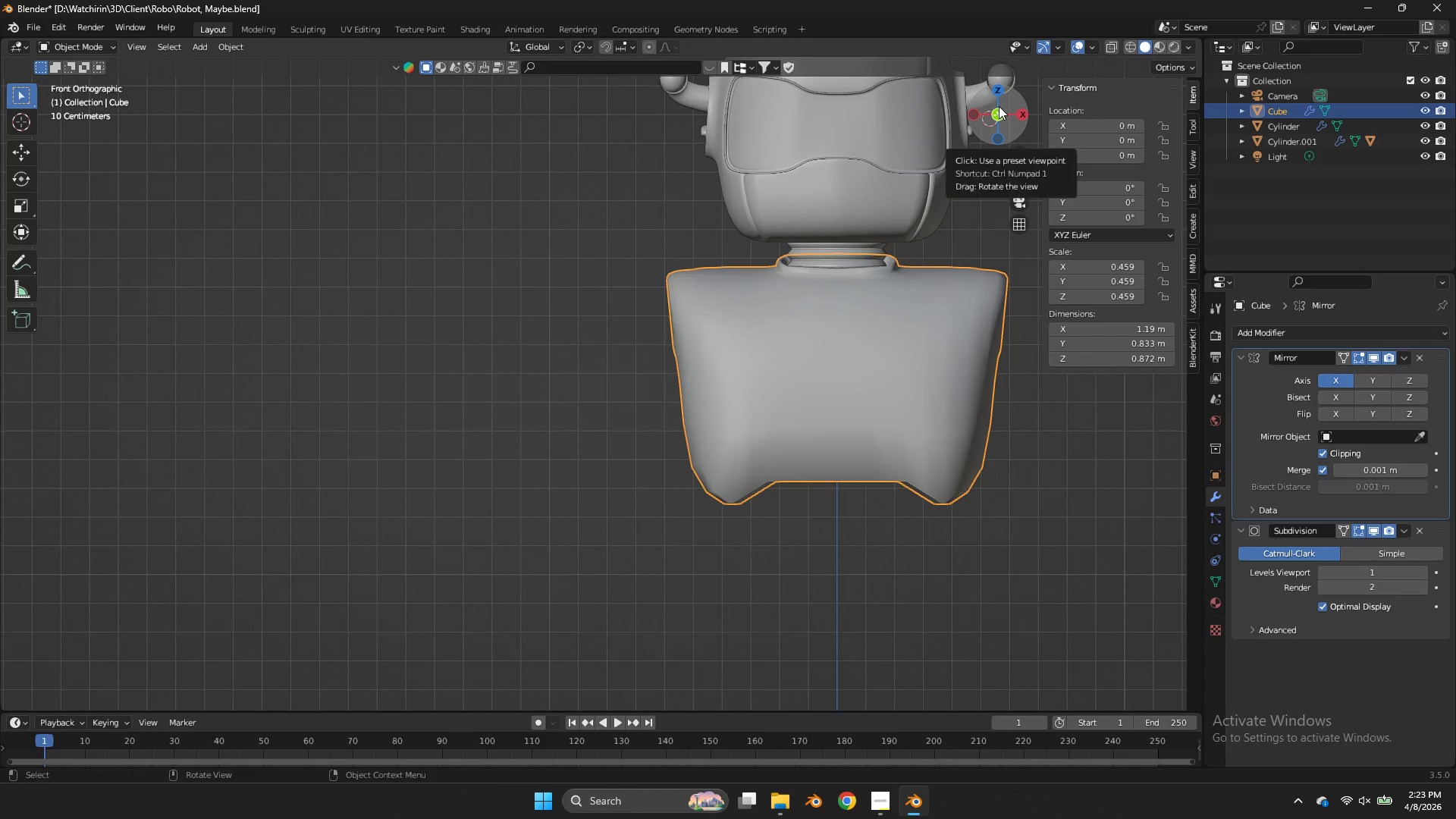 
key(Tab)
type(zE)
 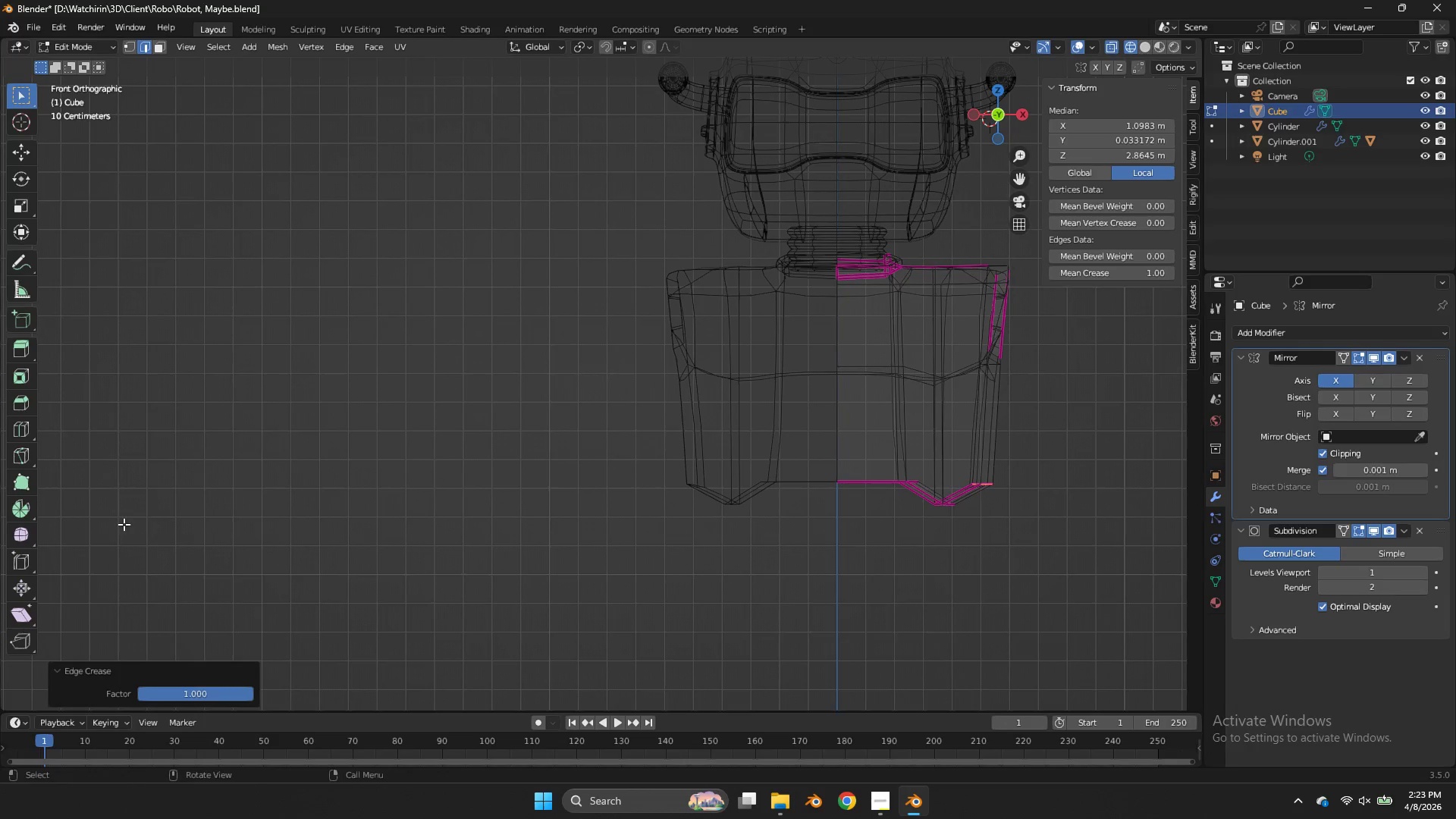 
left_click_drag(start_coordinate=[998, 469], to_coordinate=[968, 500])
 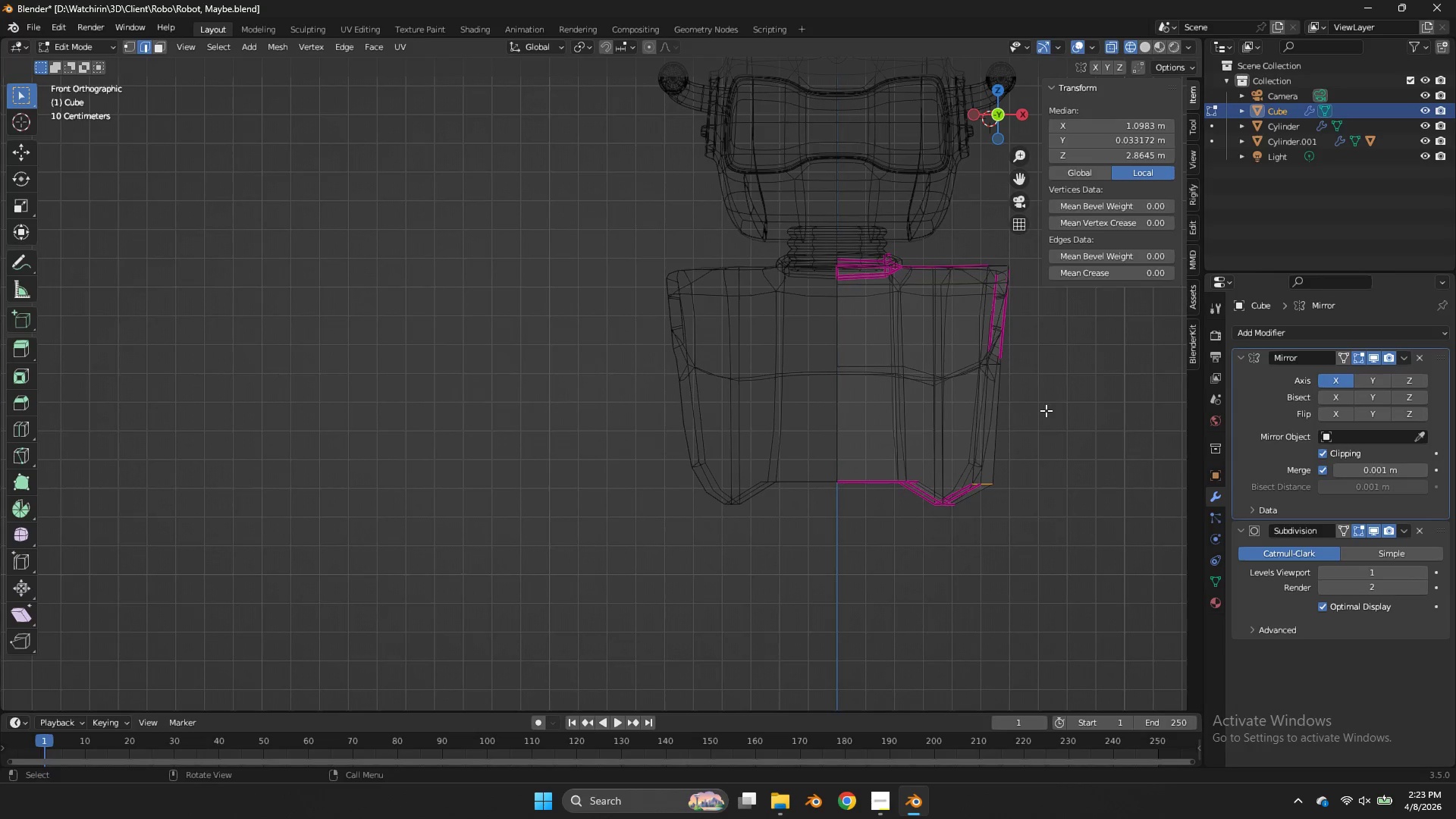 
left_click([154, 528])
 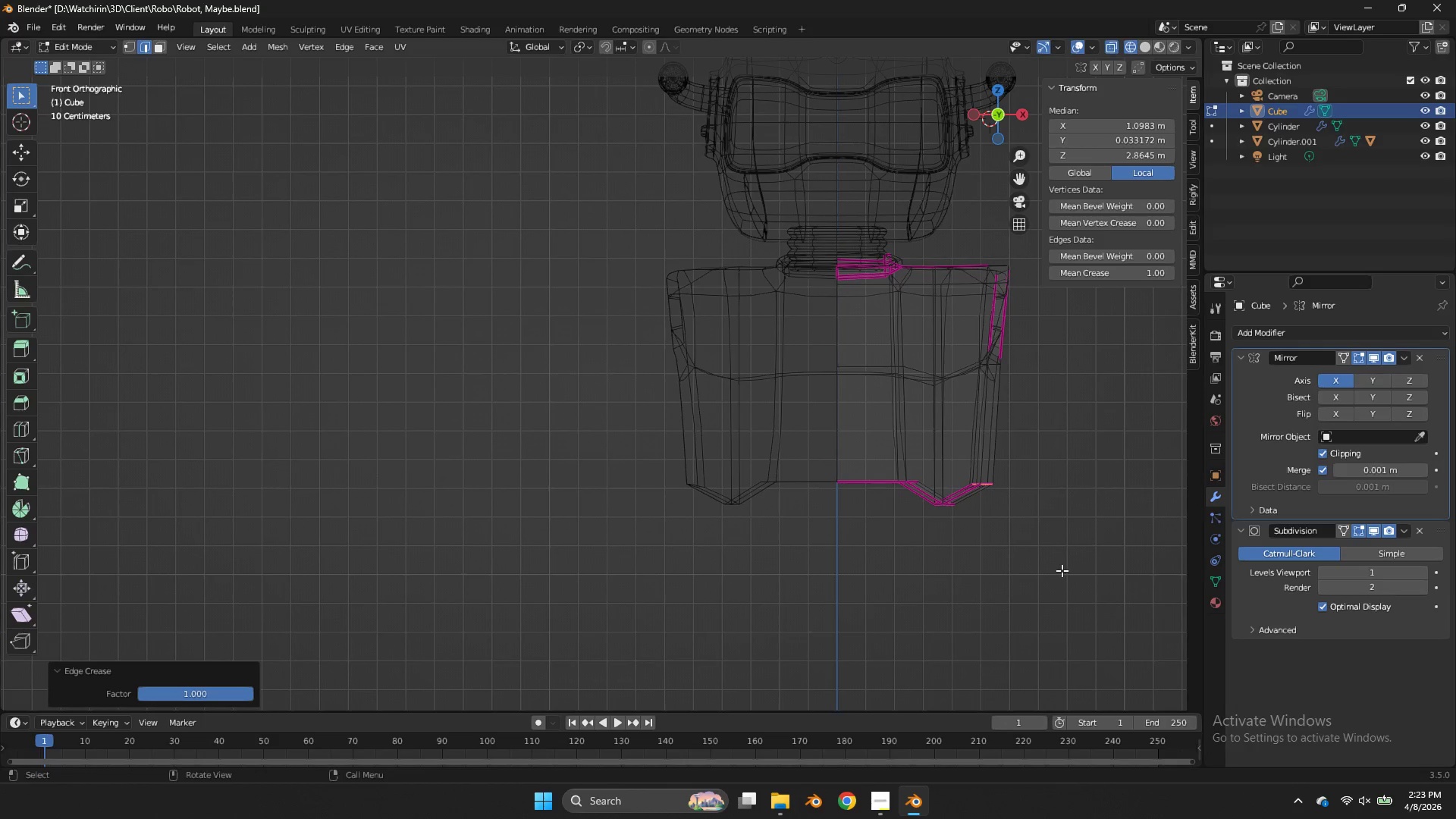 
type(gz)
 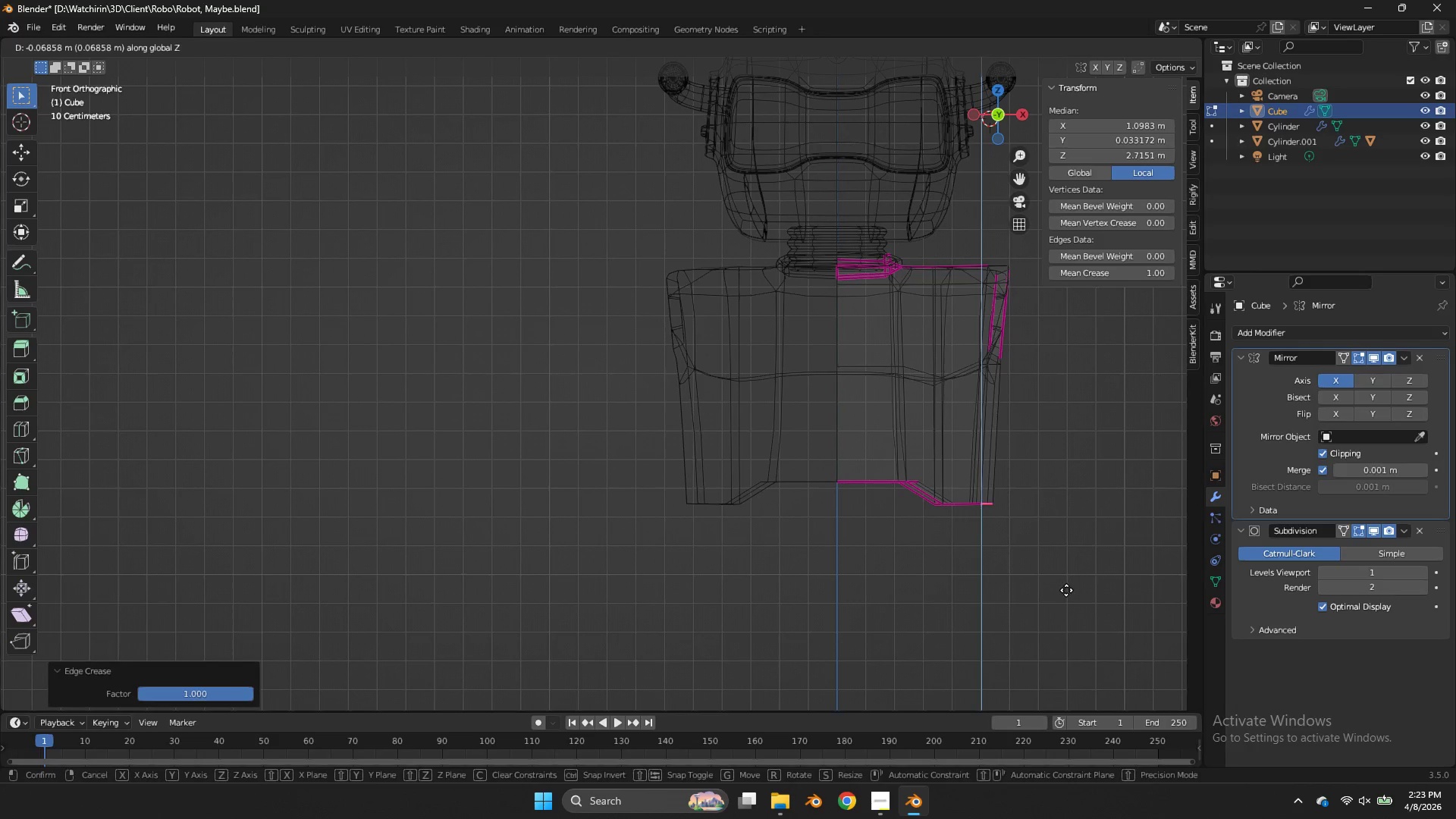 
left_click([1066, 590])
 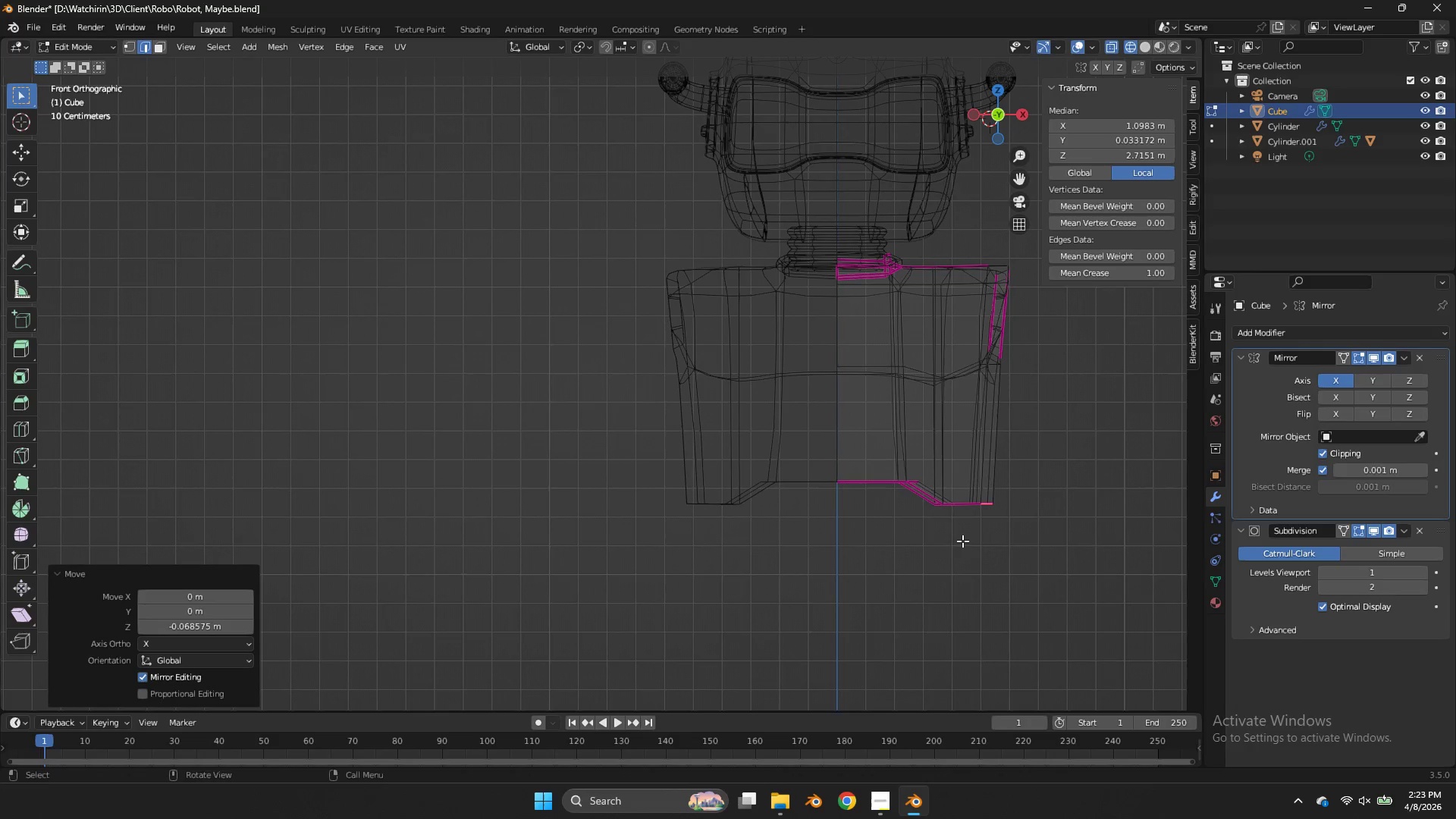 
key(Z)
 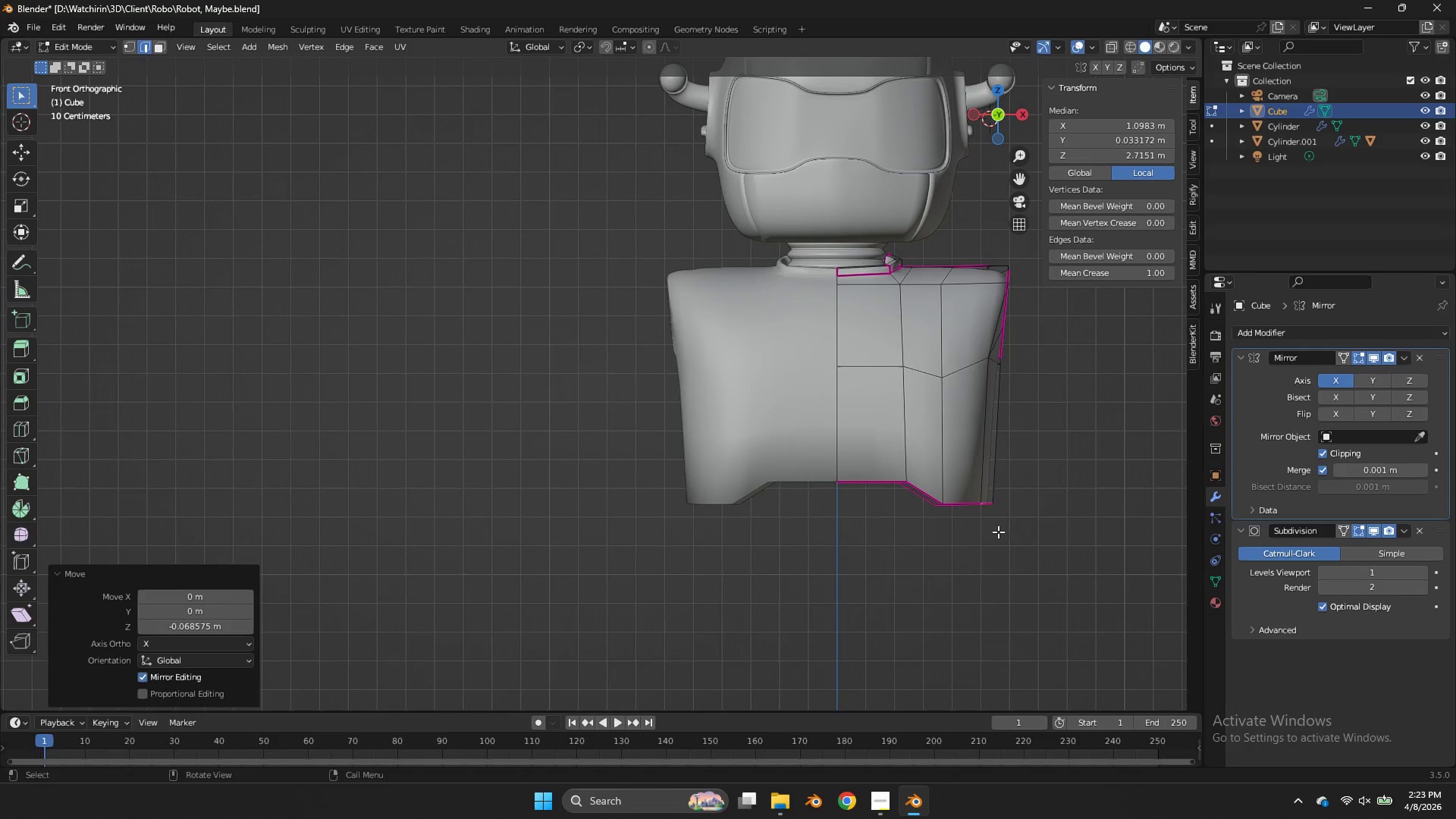 
key(Tab)
 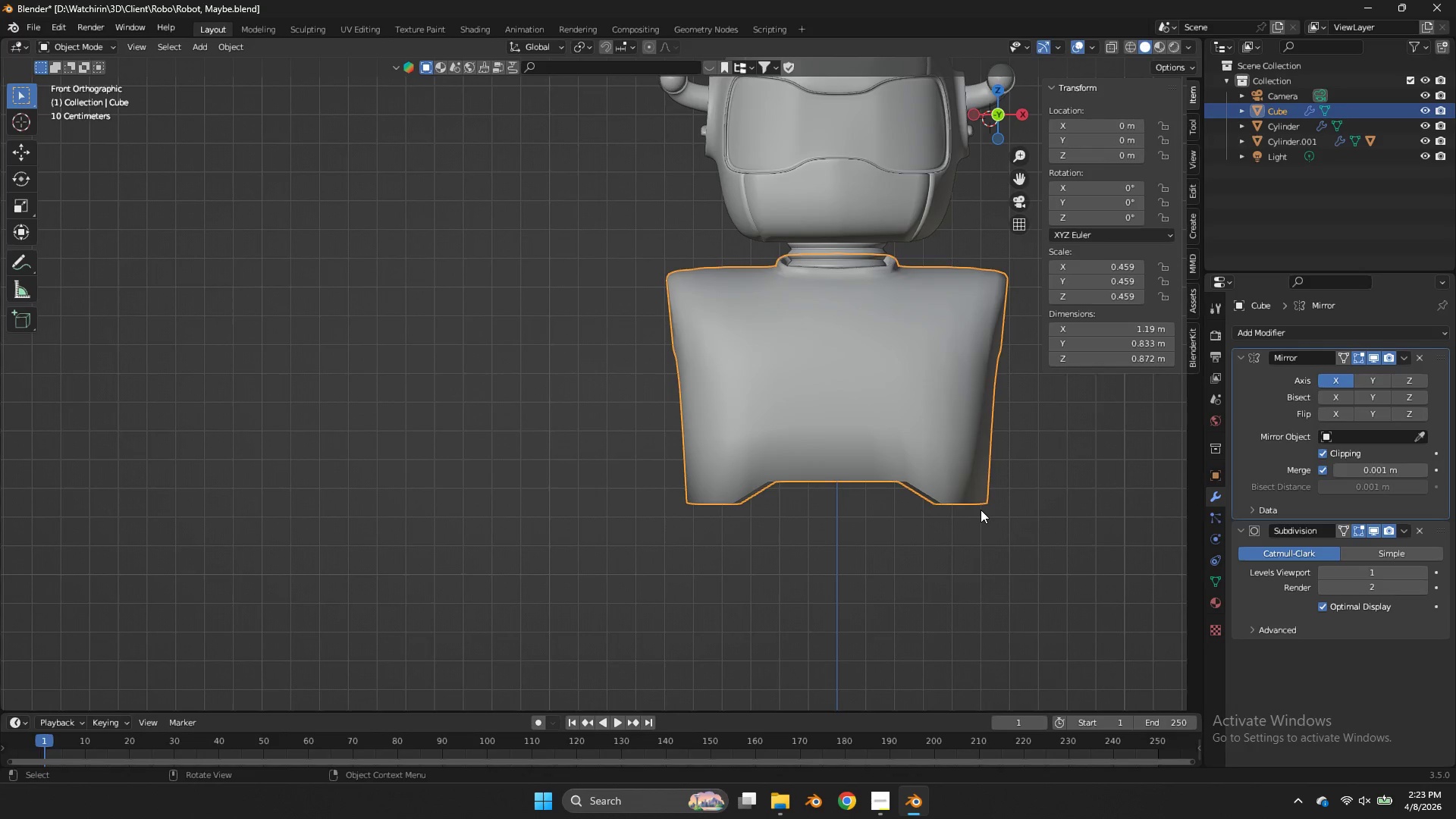 
key(Tab)
 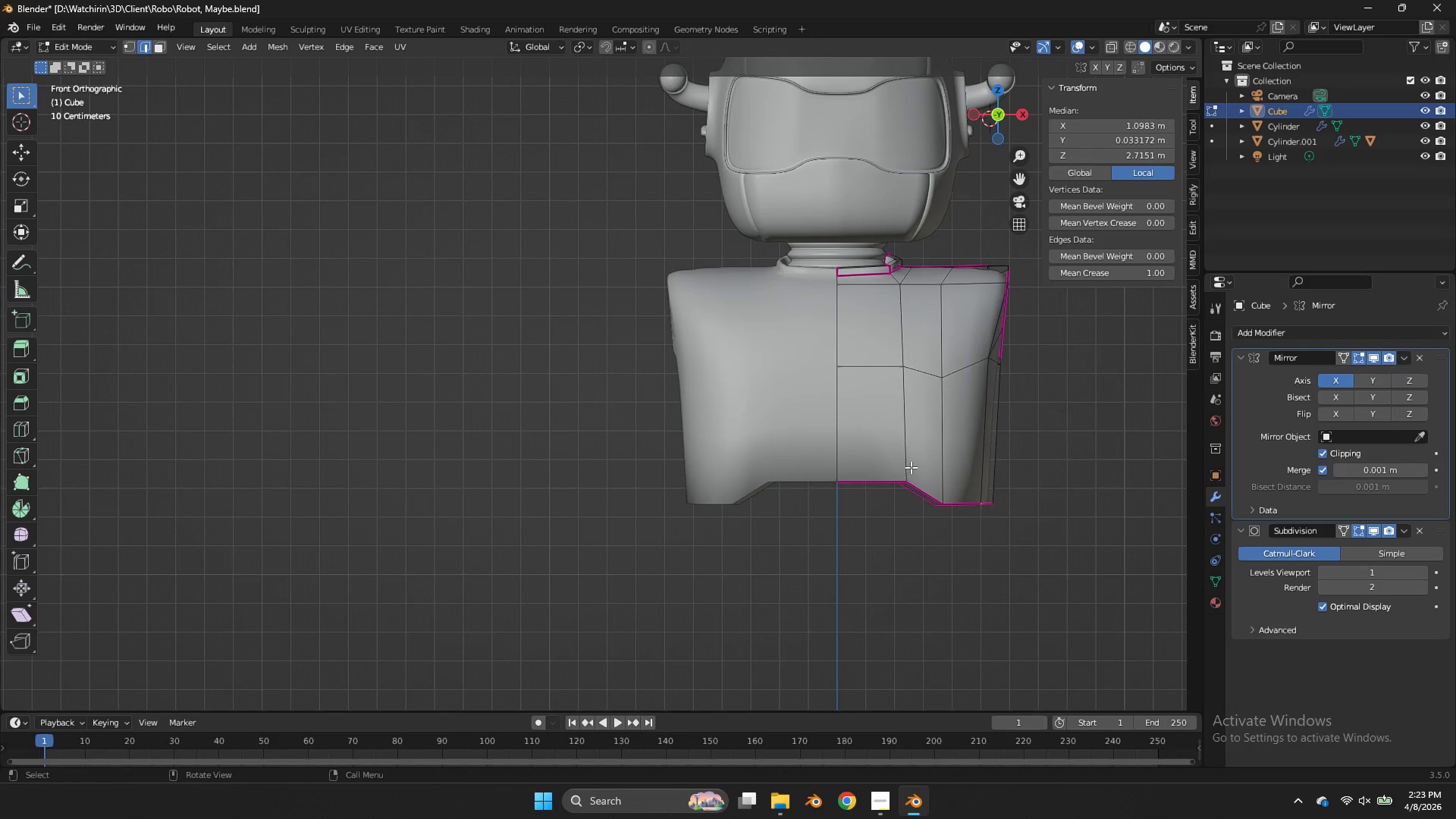 
key(Control+R)
 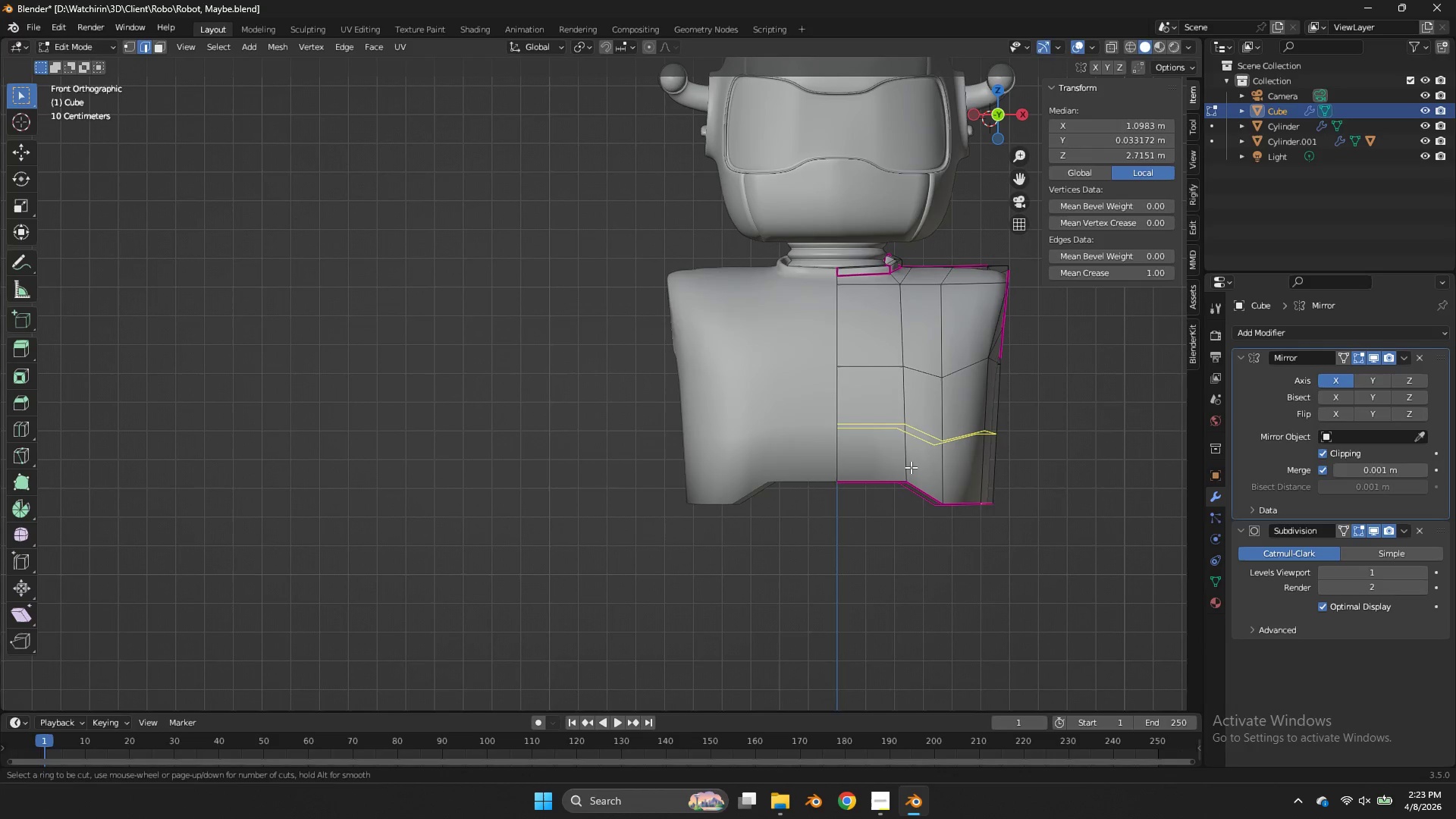 
left_click([911, 467])
 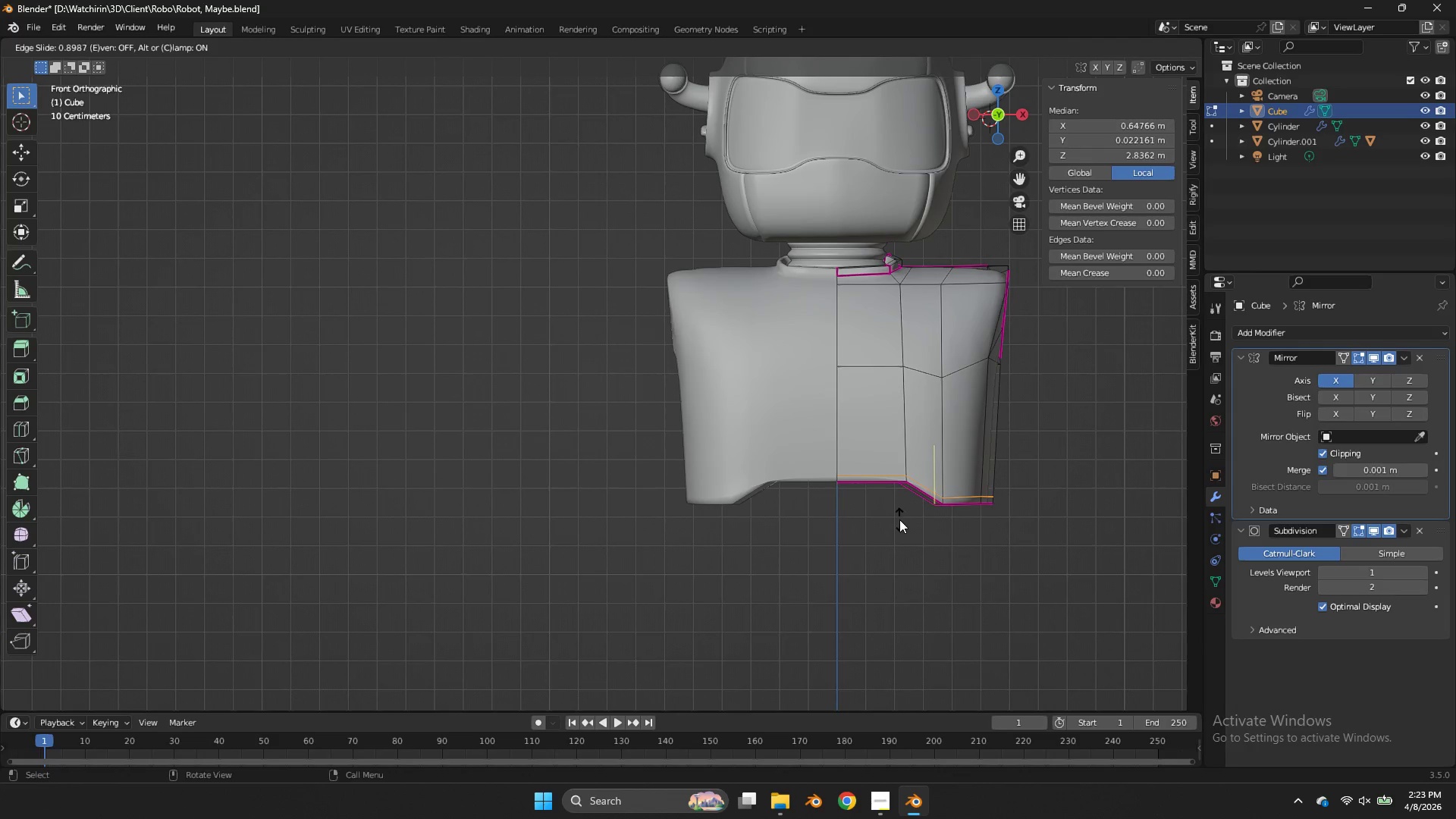 
left_click([899, 519])
 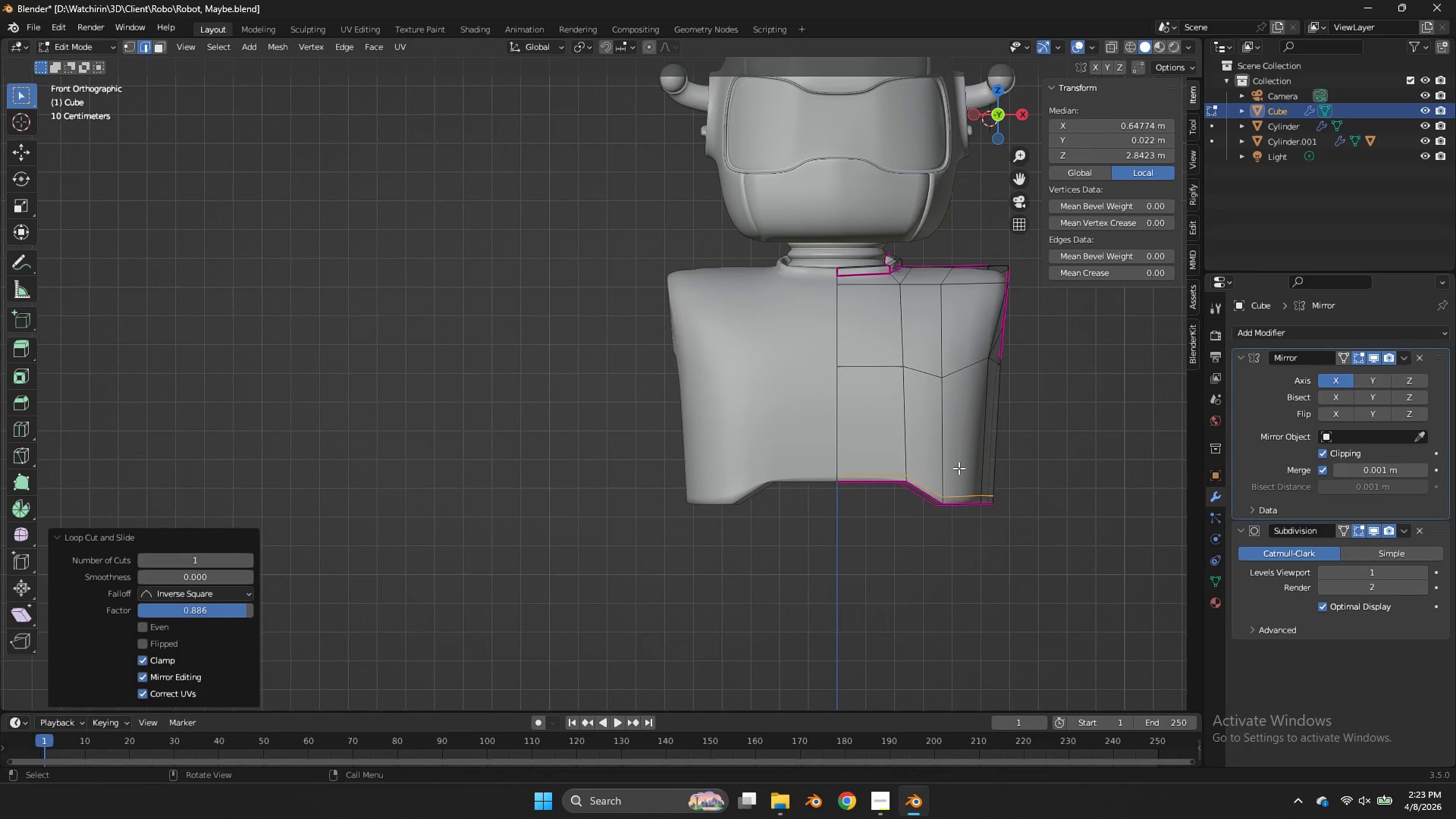 
key(Control+ControlLeft)
 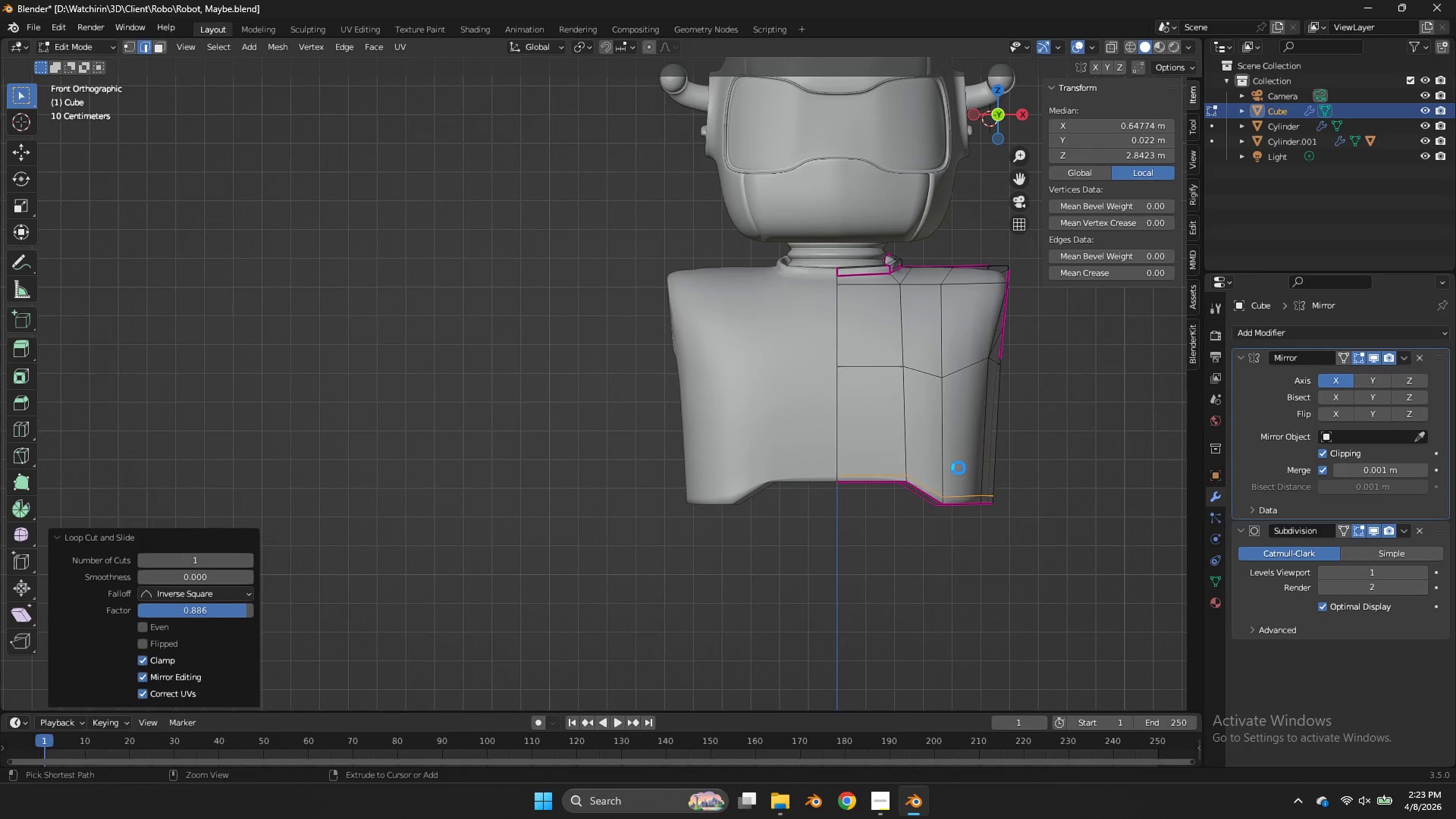 
key(Control+S)
 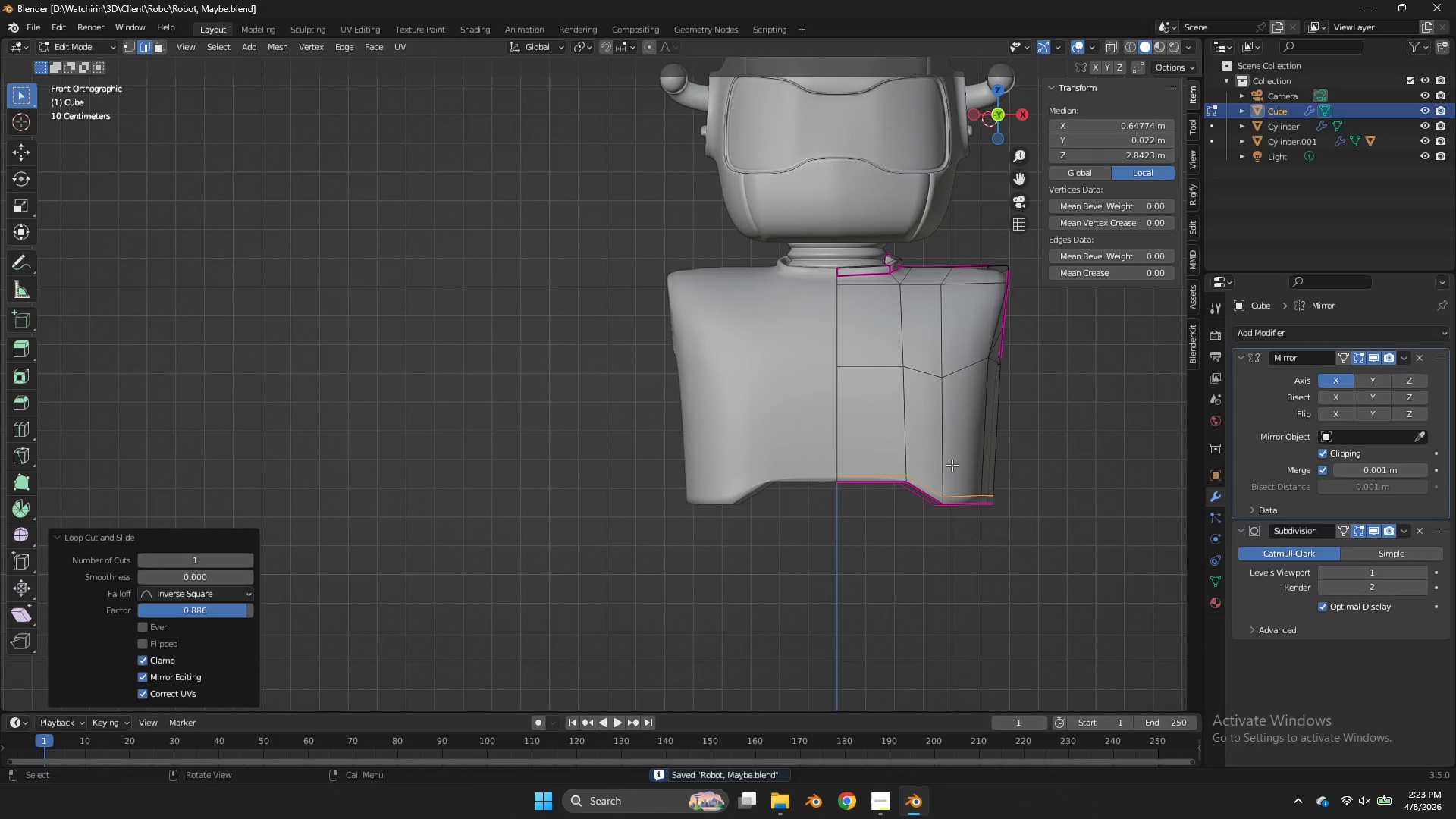 
key(Tab)
 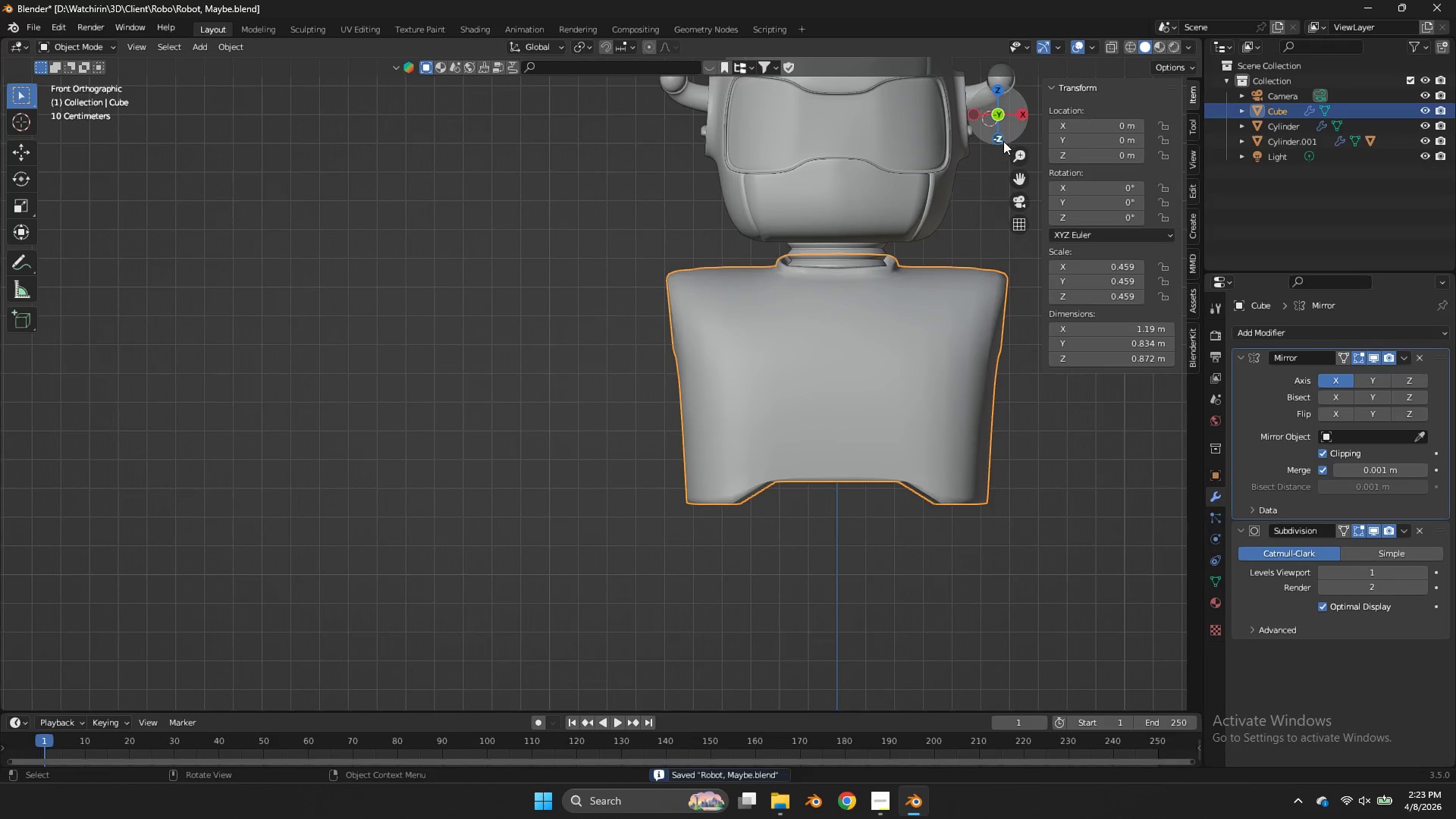 
mouse_move([1002, 155])
 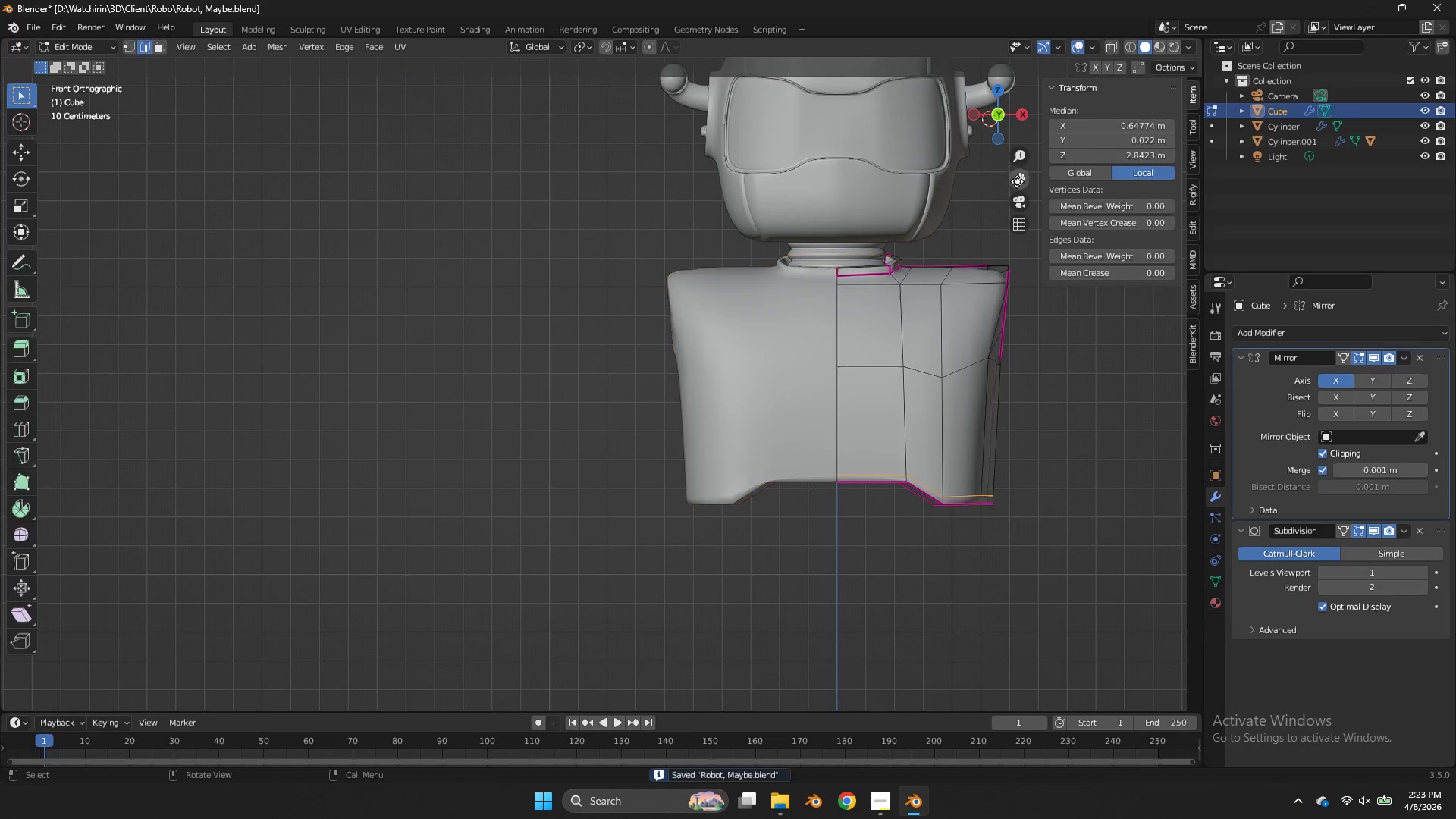 
key(Tab)
 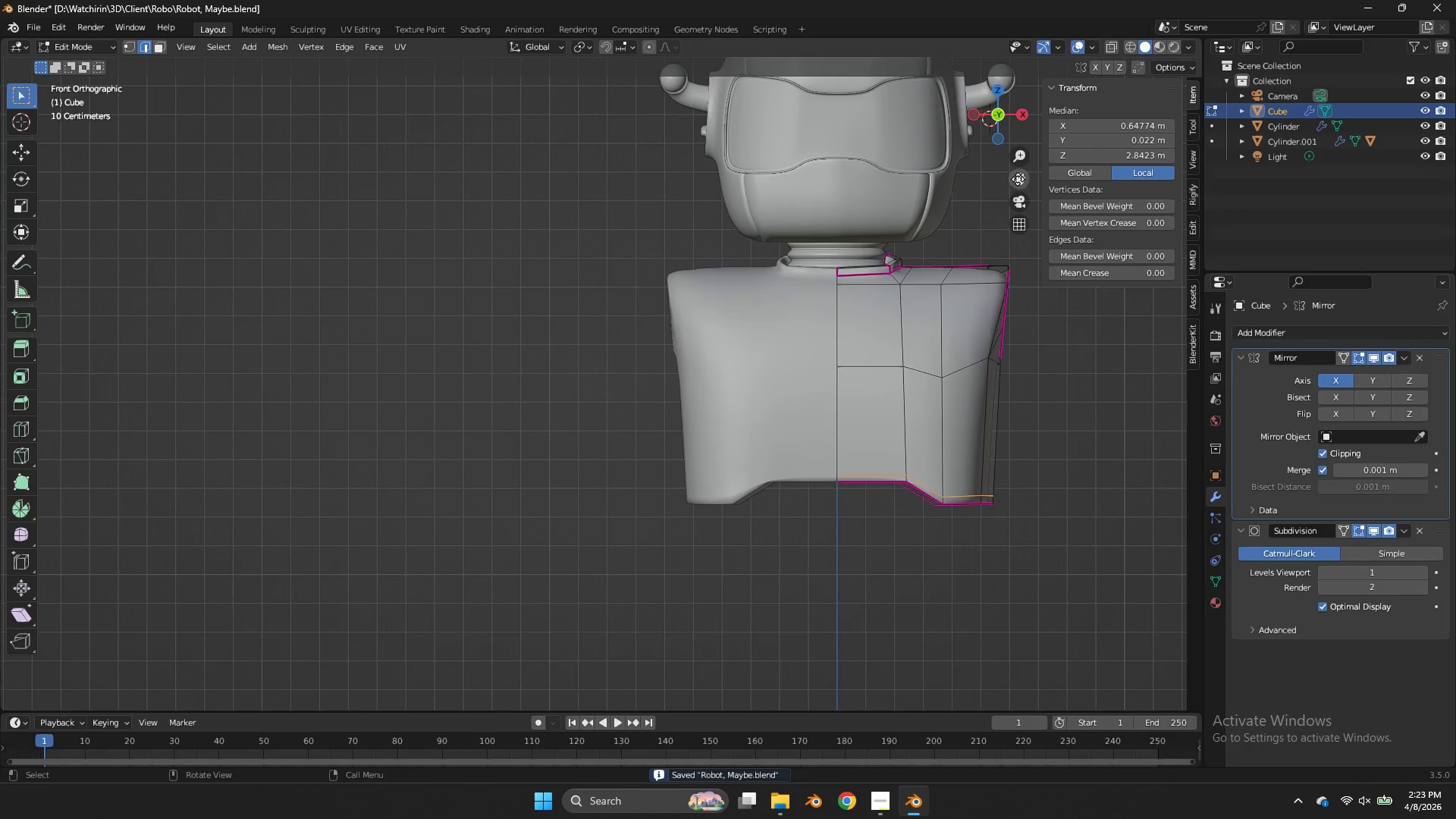 
left_click_drag(start_coordinate=[1018, 179], to_coordinate=[822, 215])
 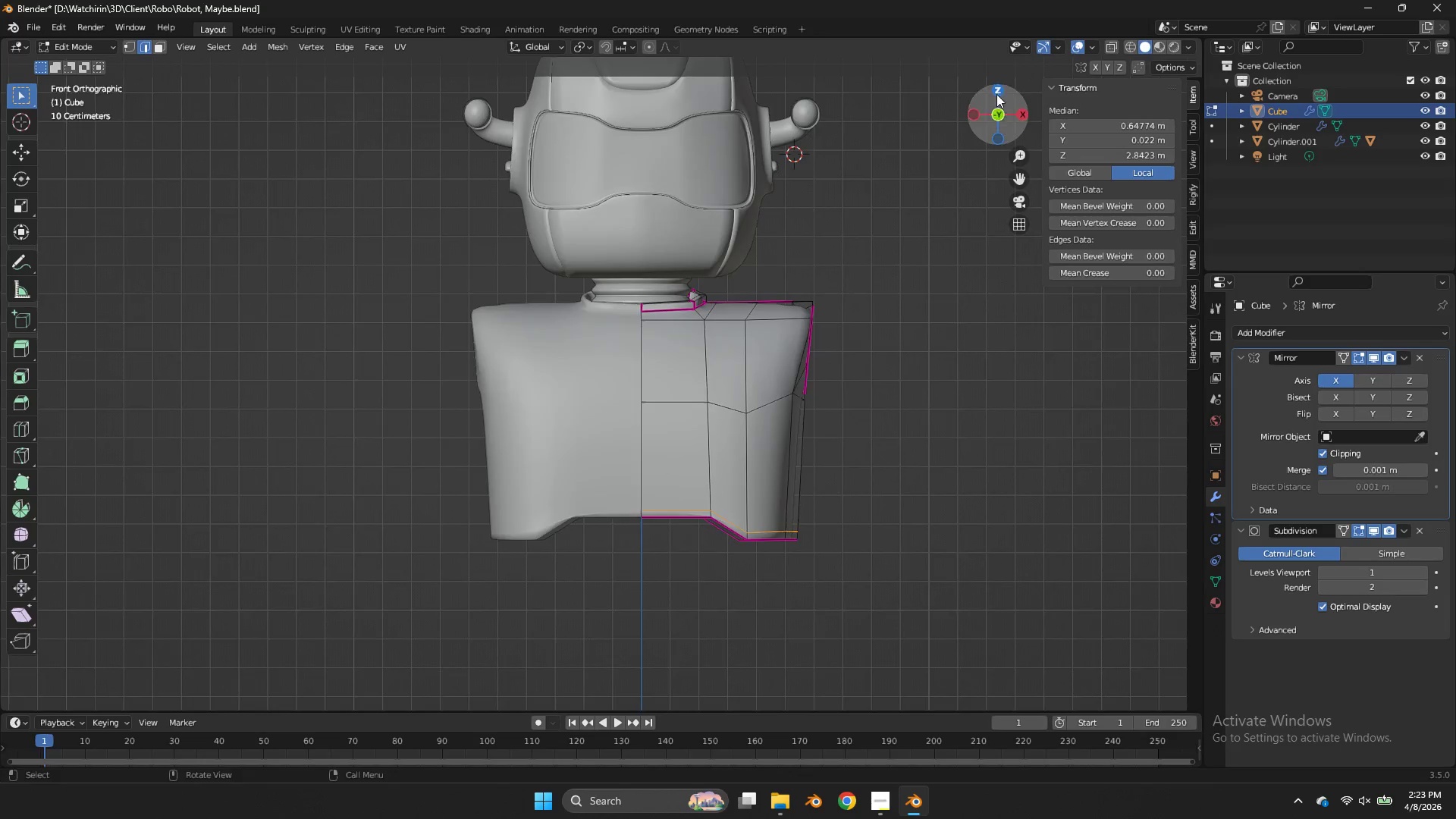 
left_click_drag(start_coordinate=[997, 93], to_coordinate=[834, 127])
 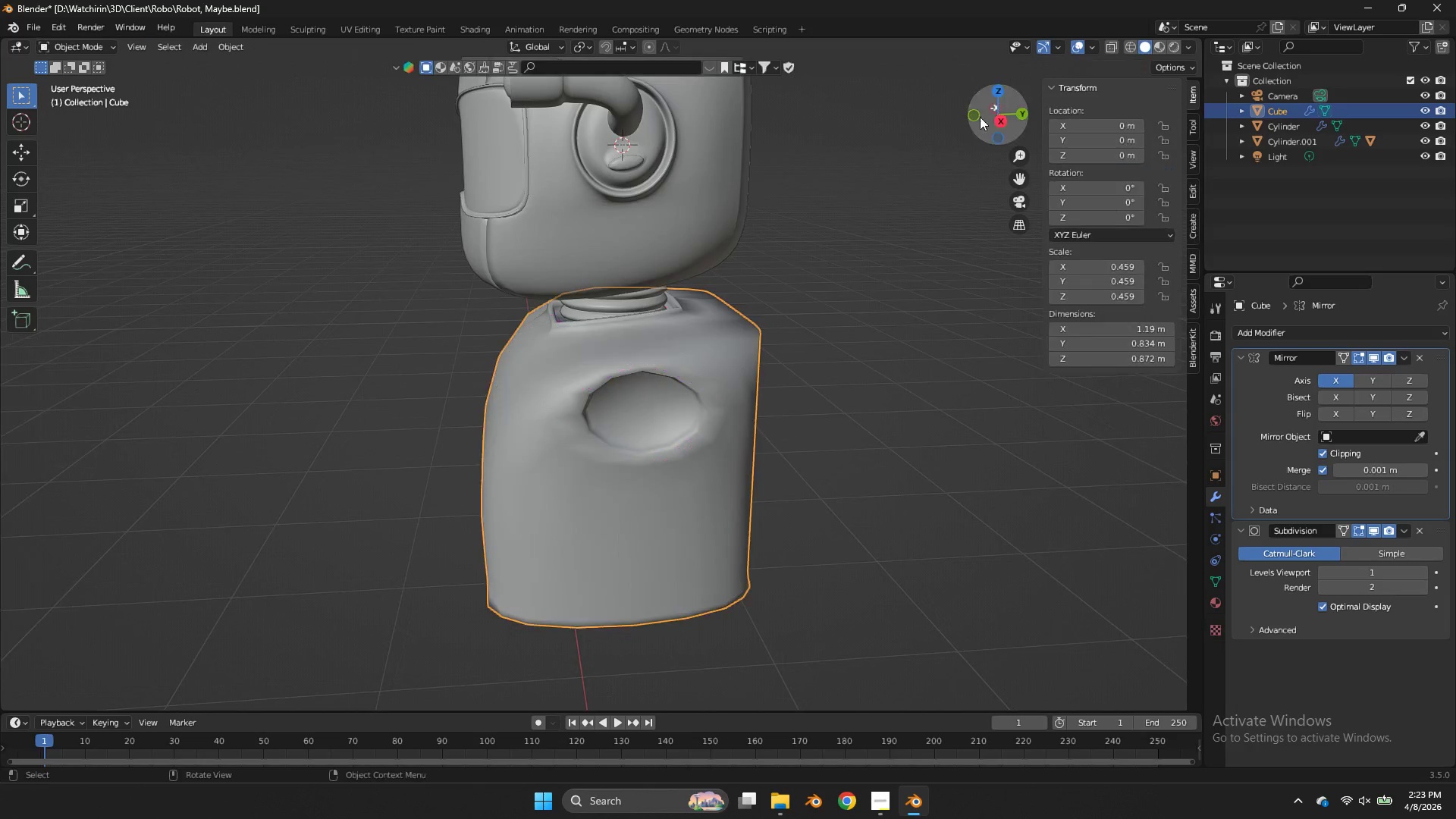 
key(Tab)
 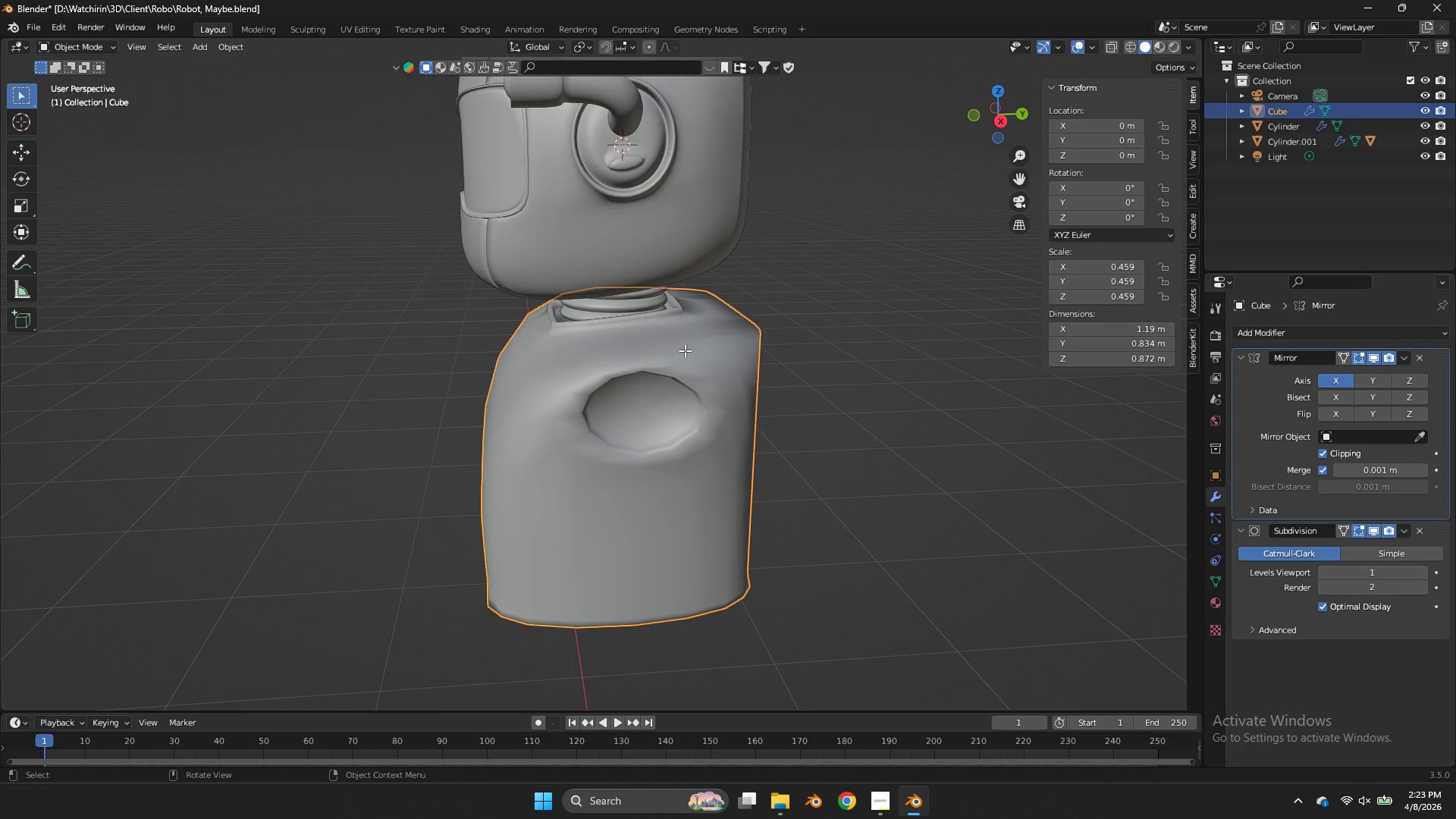 
key(Tab)
 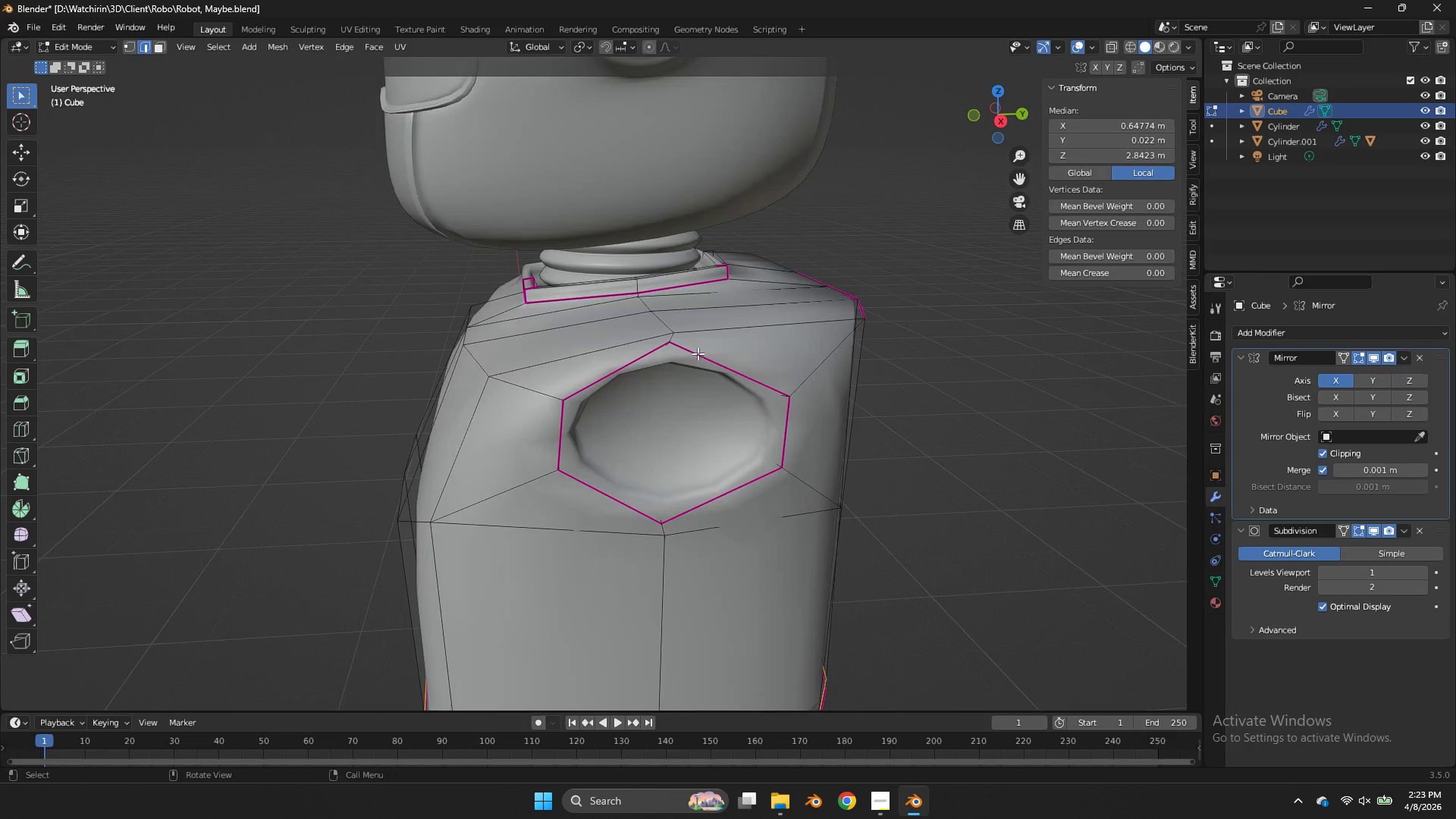 
hold_key(key=AltLeft, duration=0.86)
left_click([711, 359])
 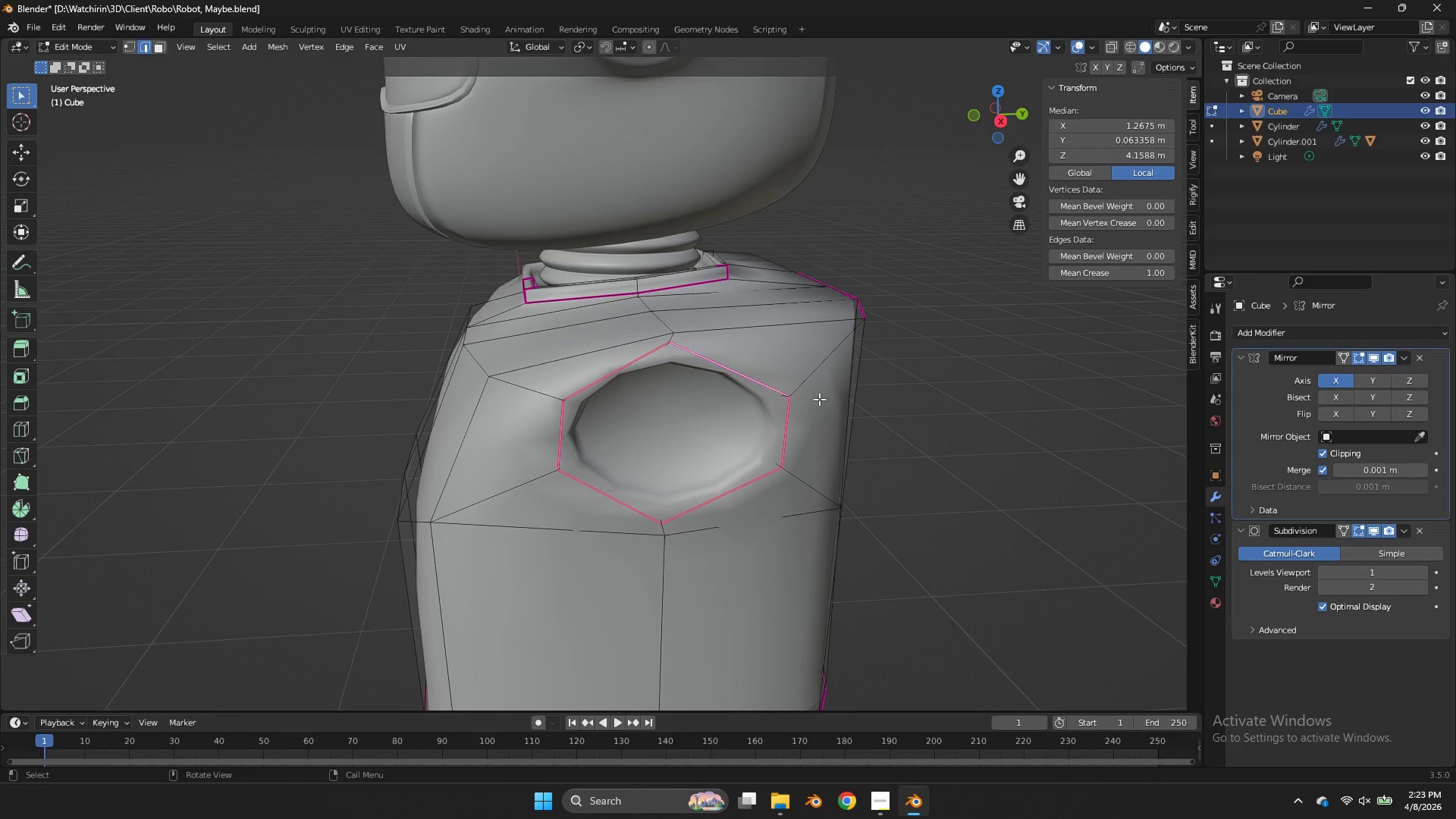 
scroll: coordinate [692, 353], scroll_direction: up, amount: 2.0
 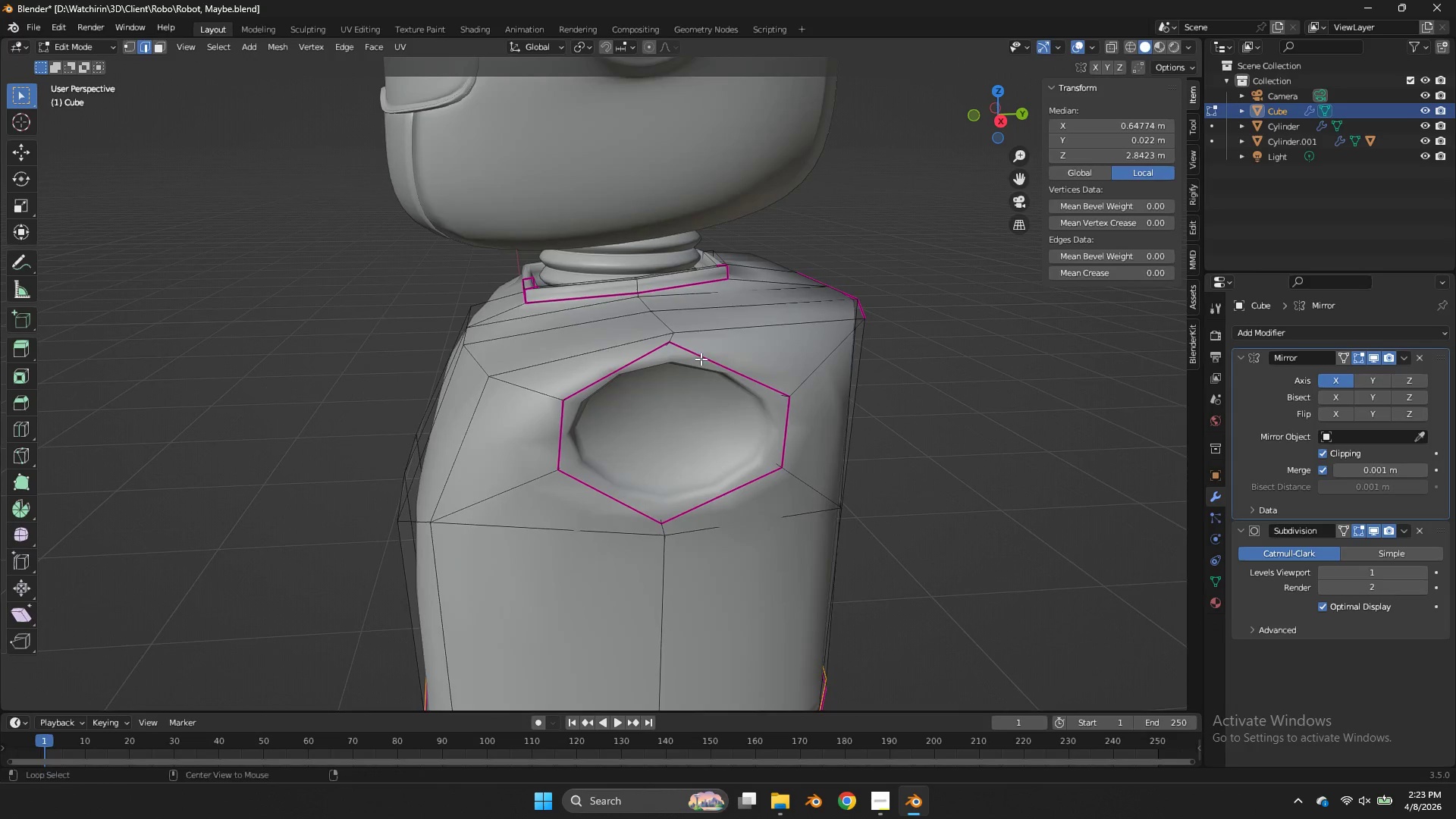 
key(Z)
 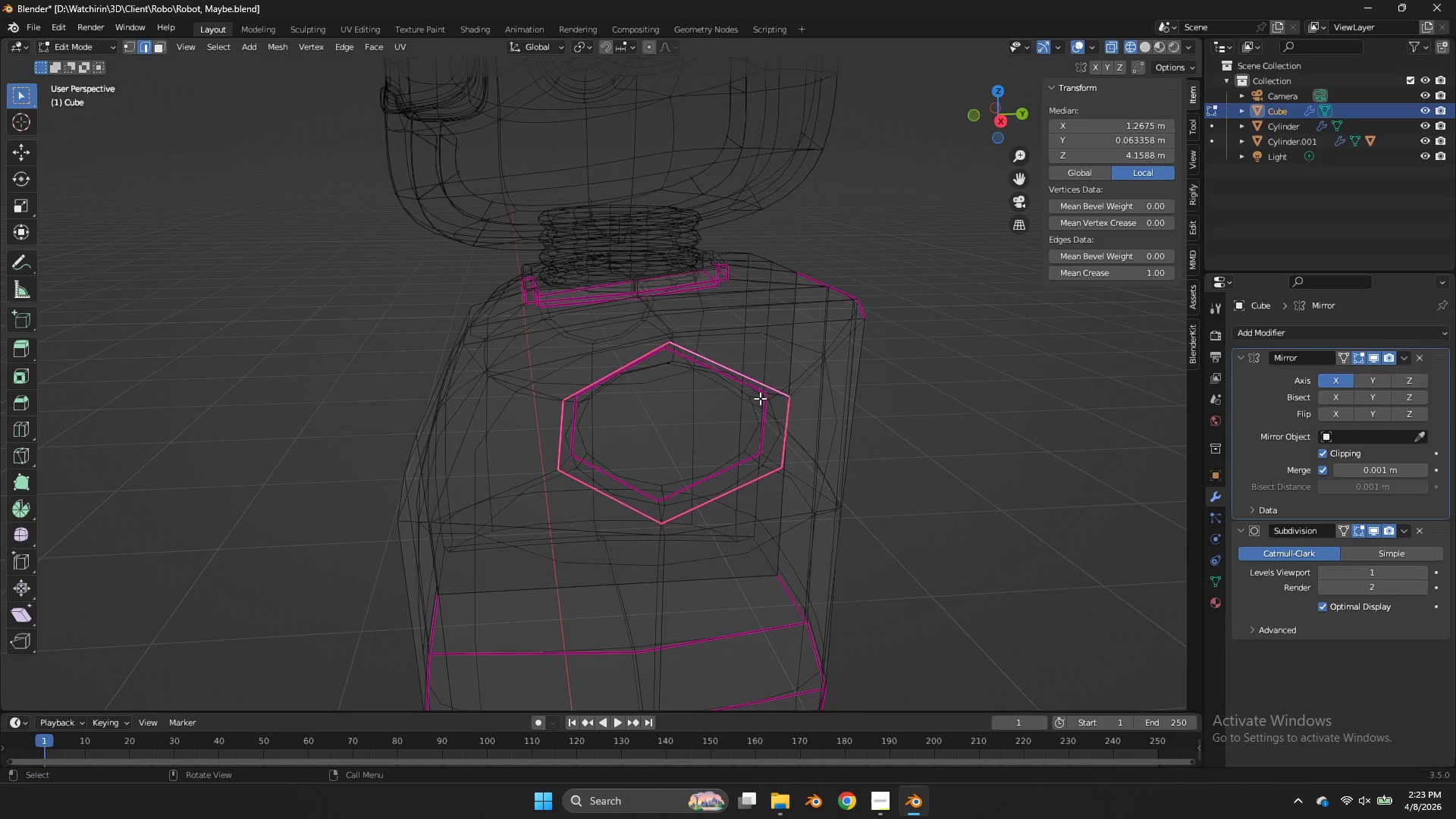 
hold_key(key=AltLeft, duration=0.58)
left_click([760, 398])
 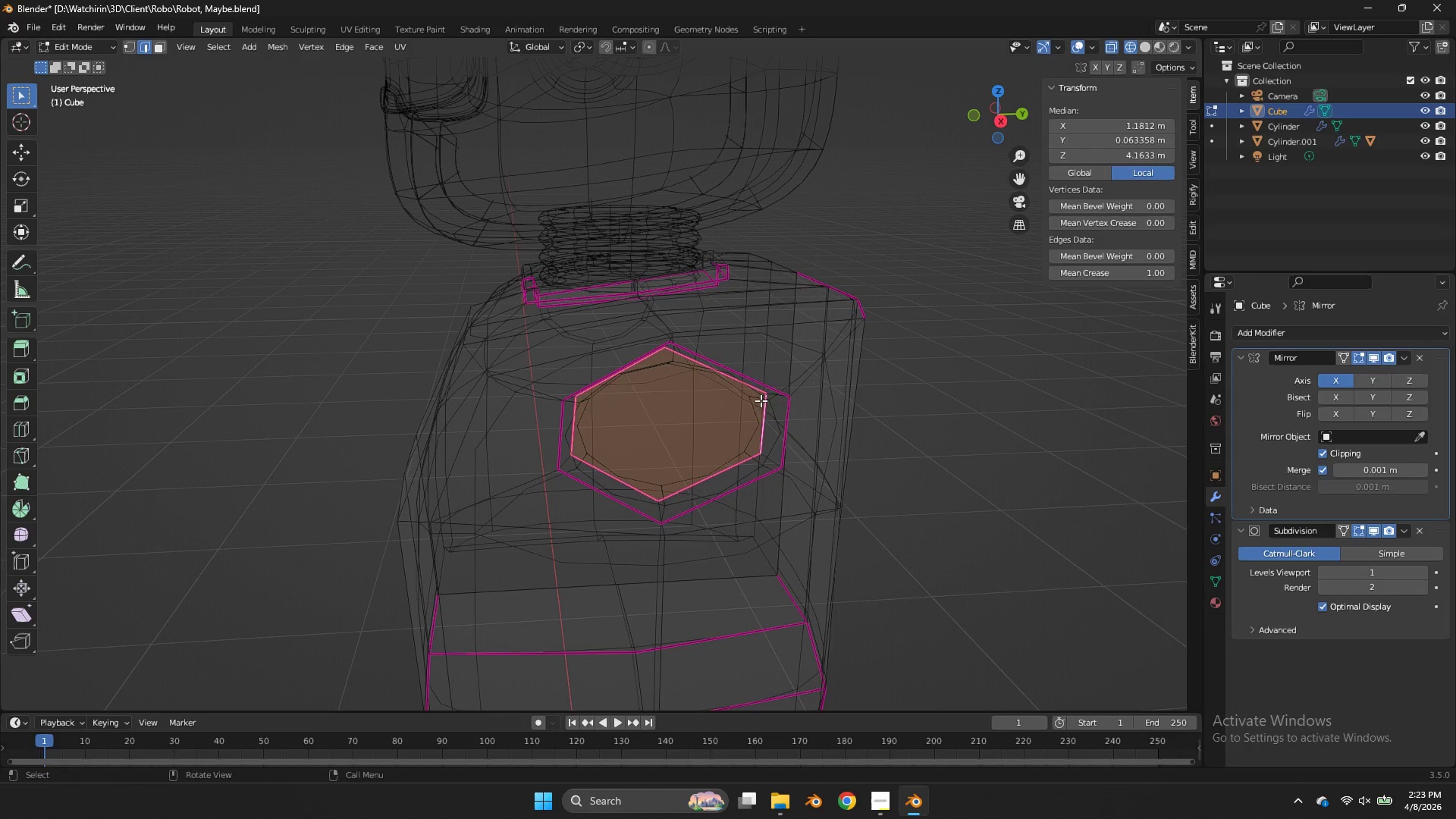 
type(zx)
 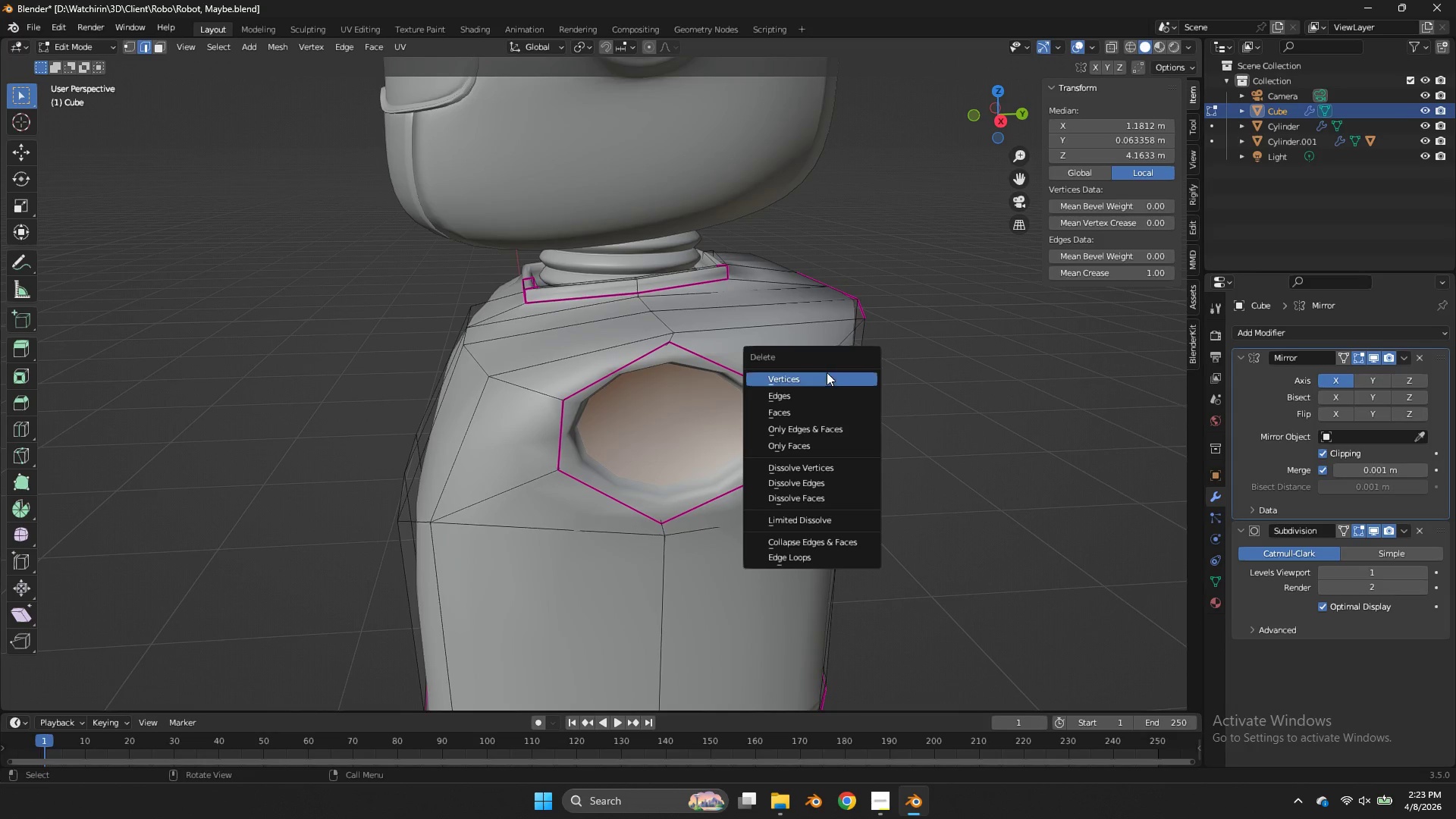 
left_click([823, 367])
 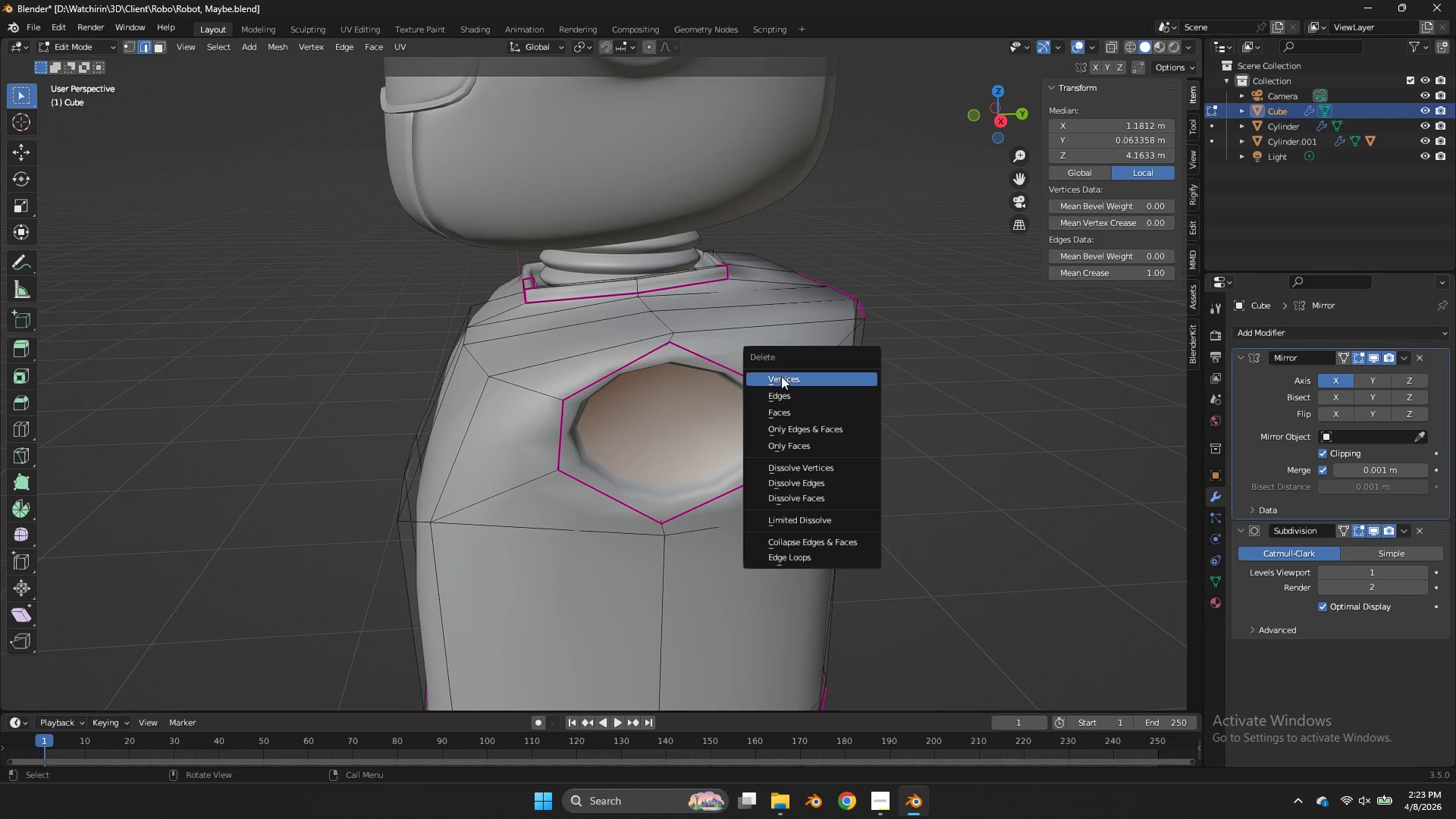 
left_click([786, 381])
 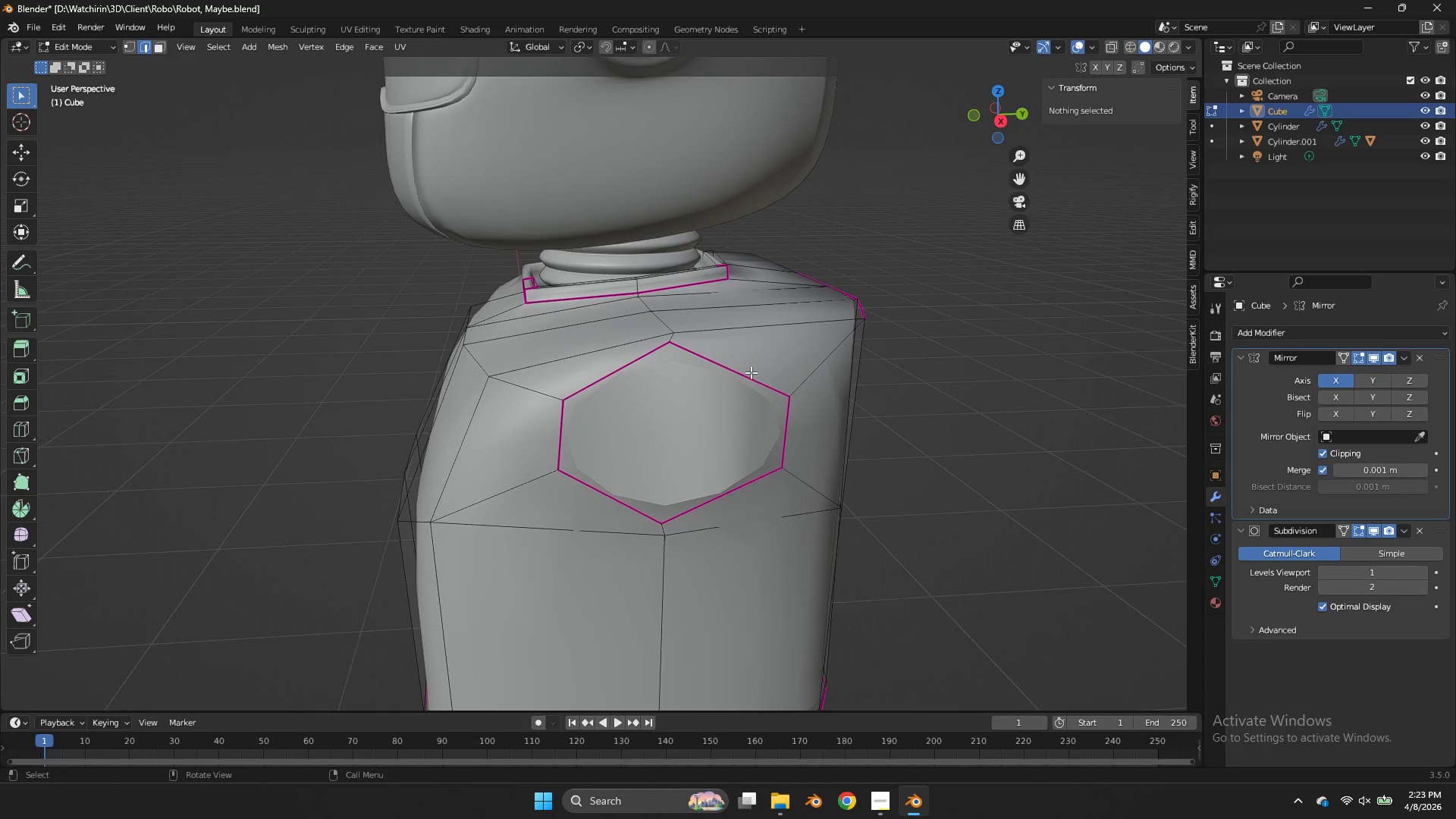 
hold_key(key=AltLeft, duration=0.34)
left_click([751, 372])
 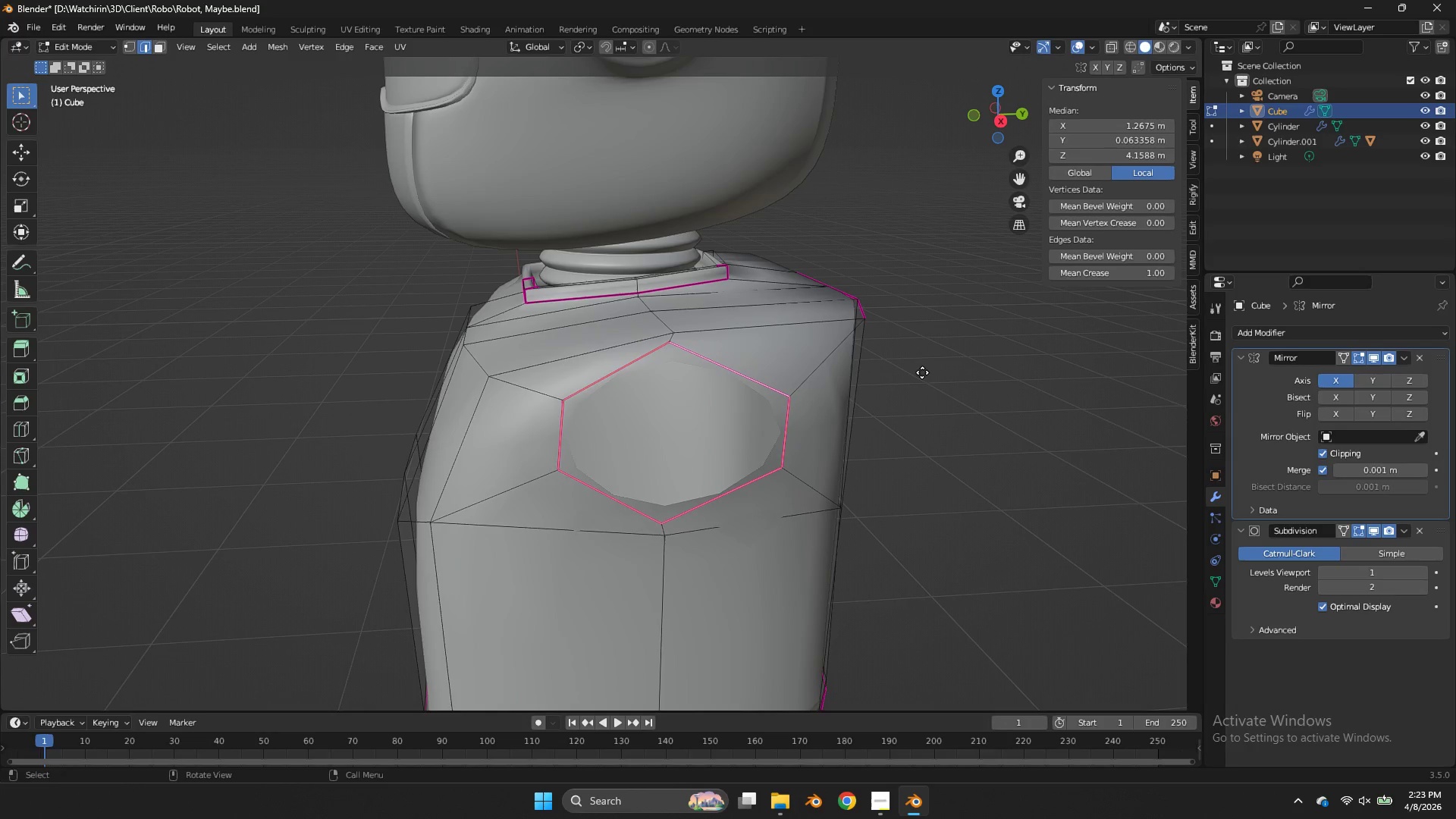 
key(E)
 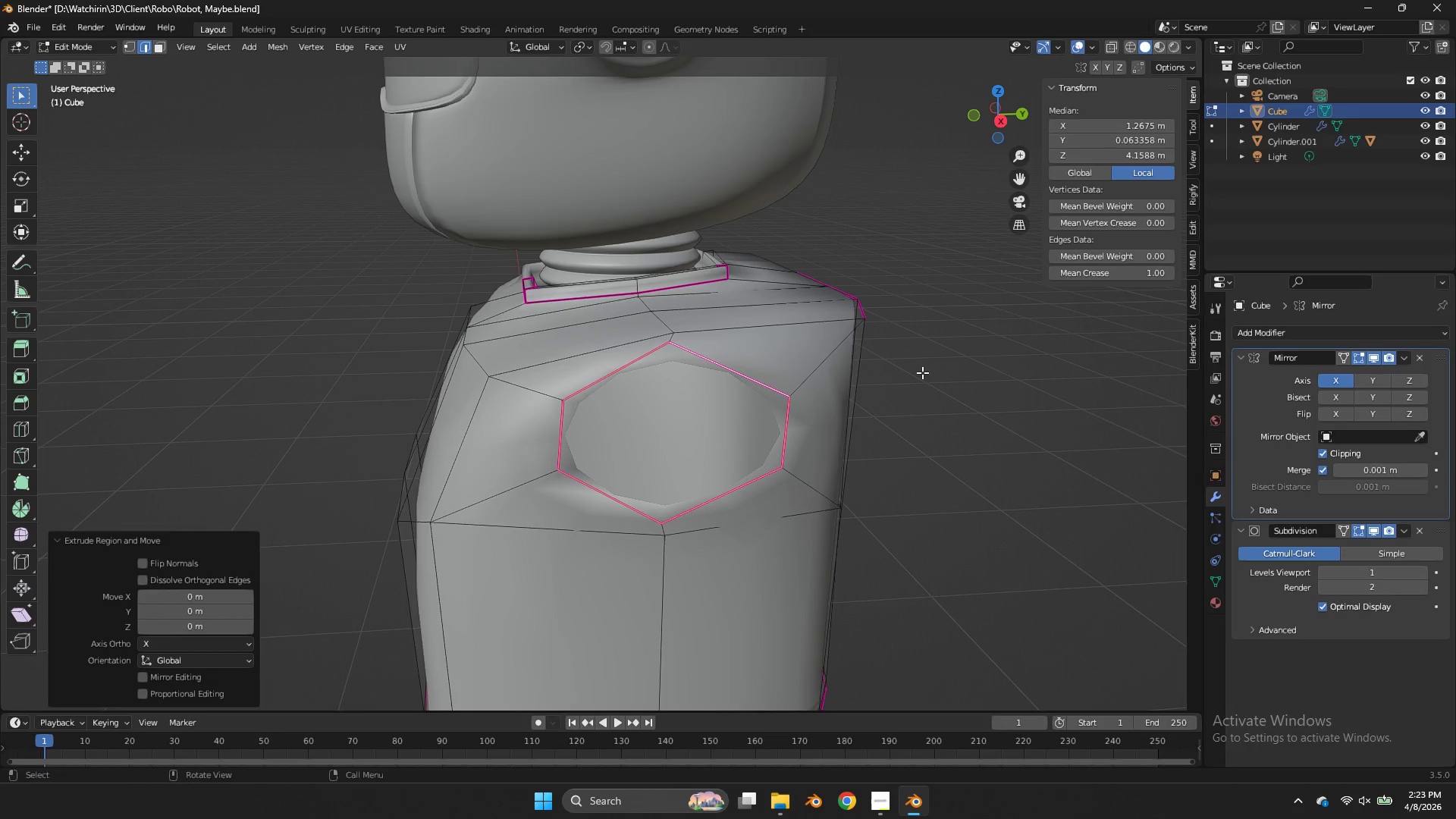 
right_click([922, 372])
 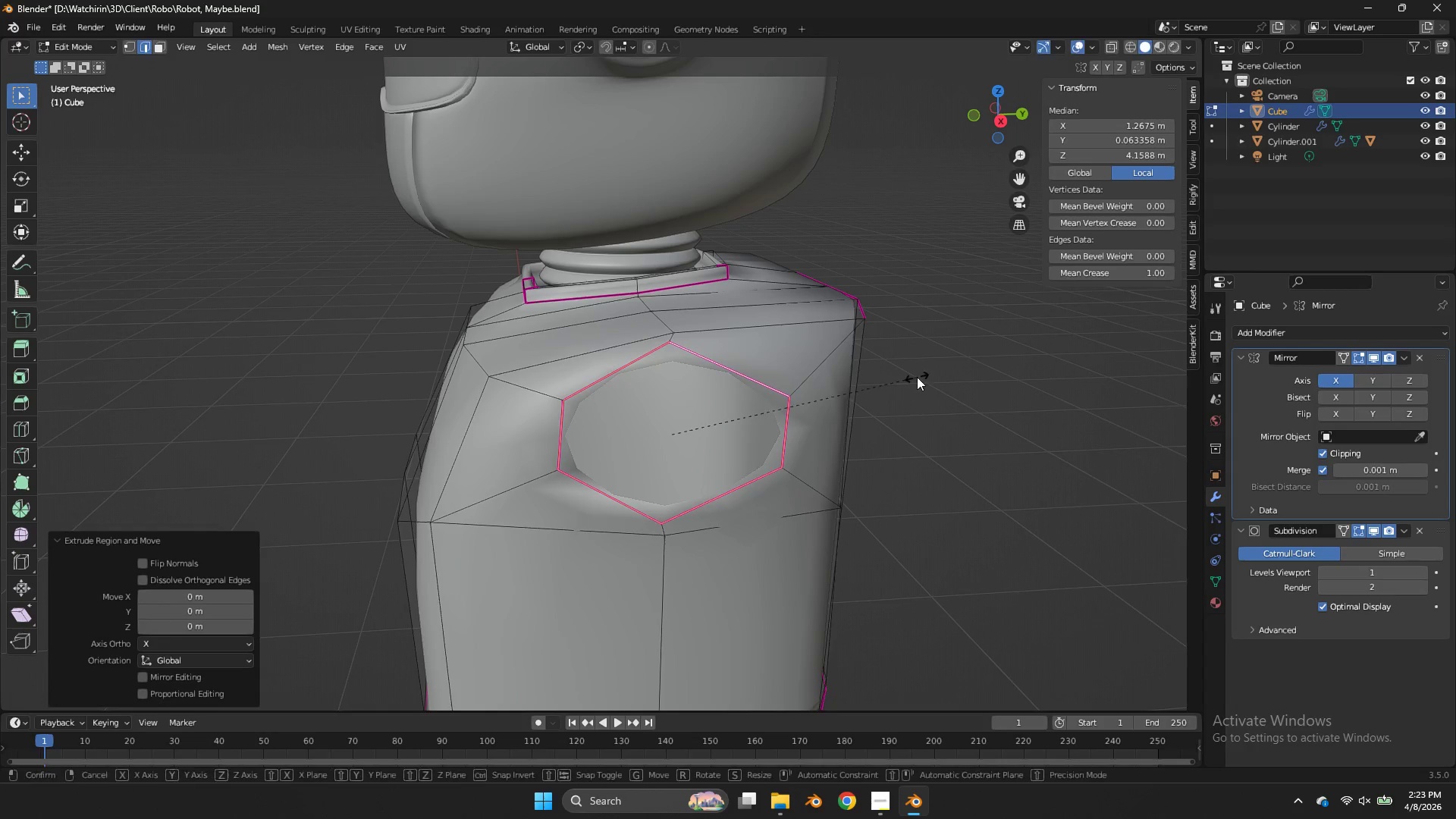 
key(S)
 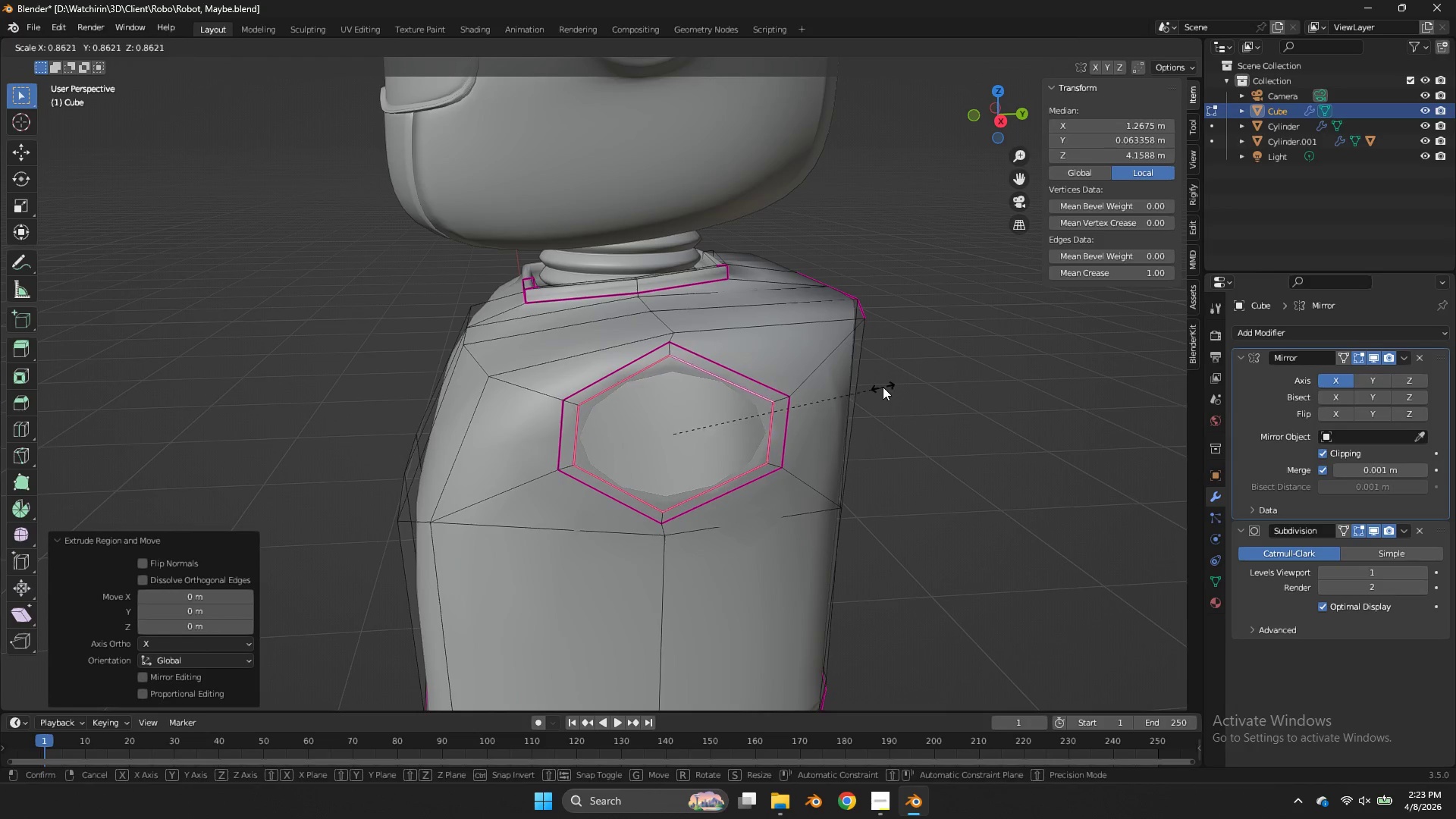 
left_click([882, 387])
 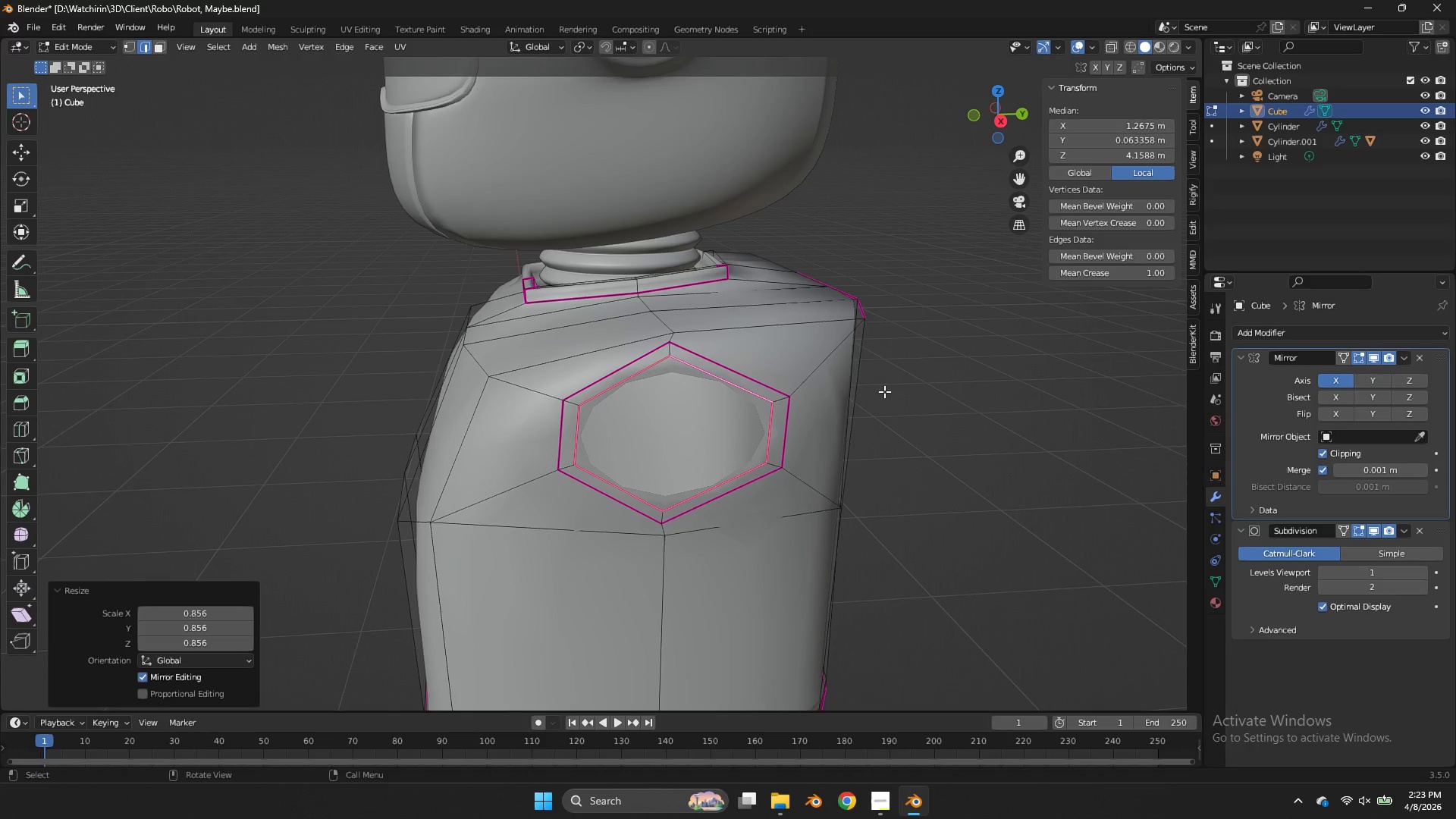 
type(ey)
 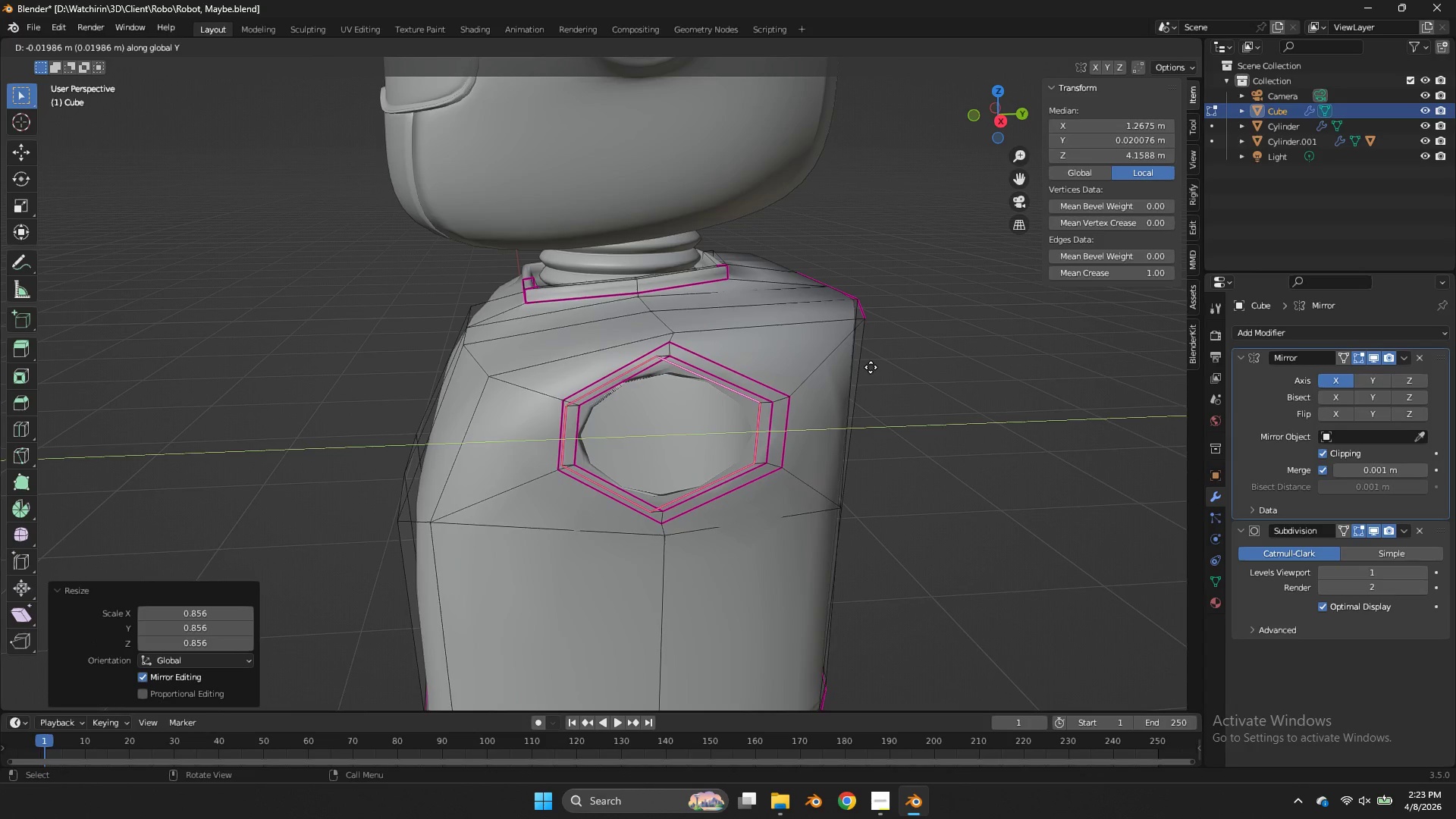 
key(X)
 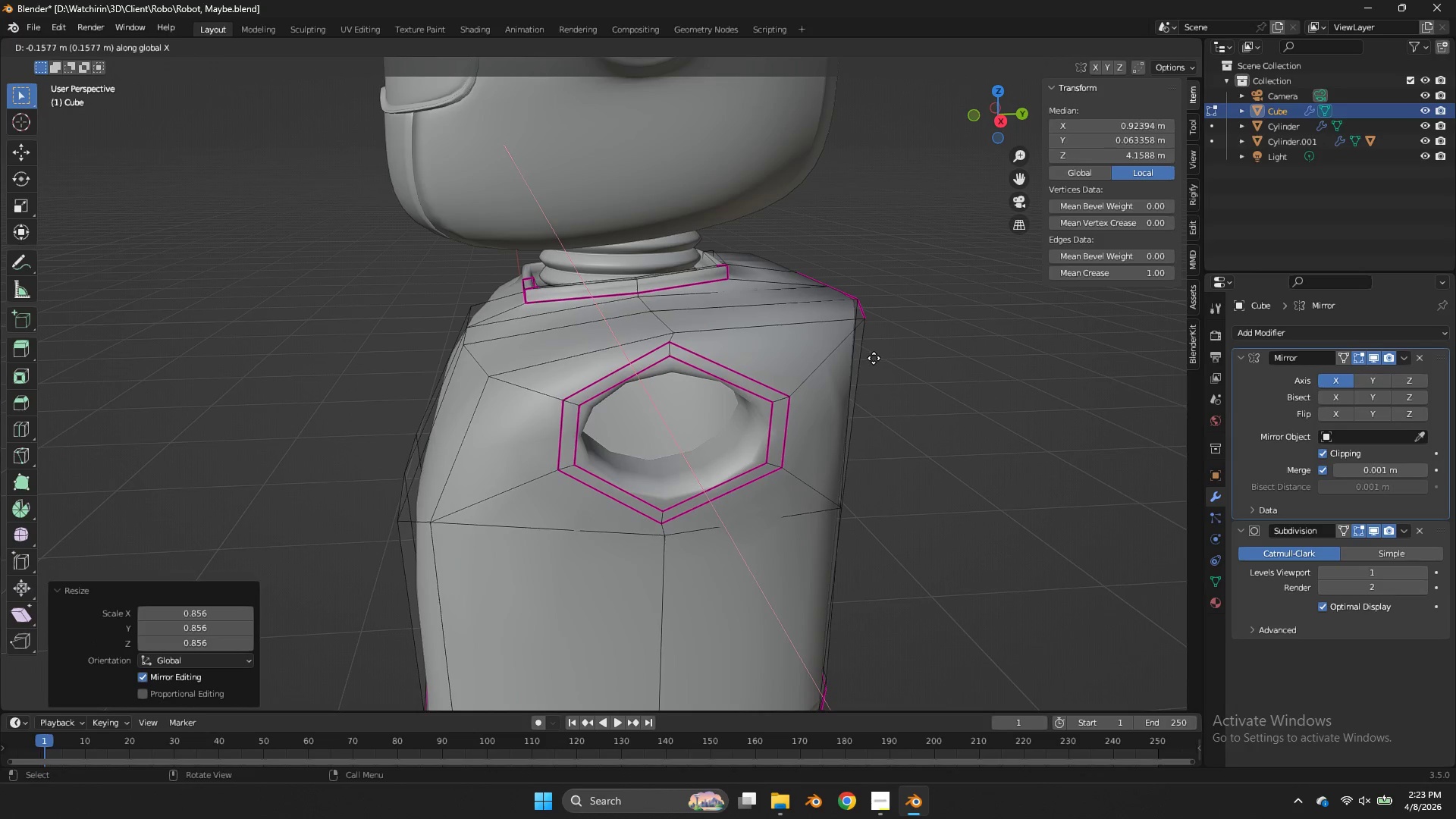 
left_click([874, 359])
 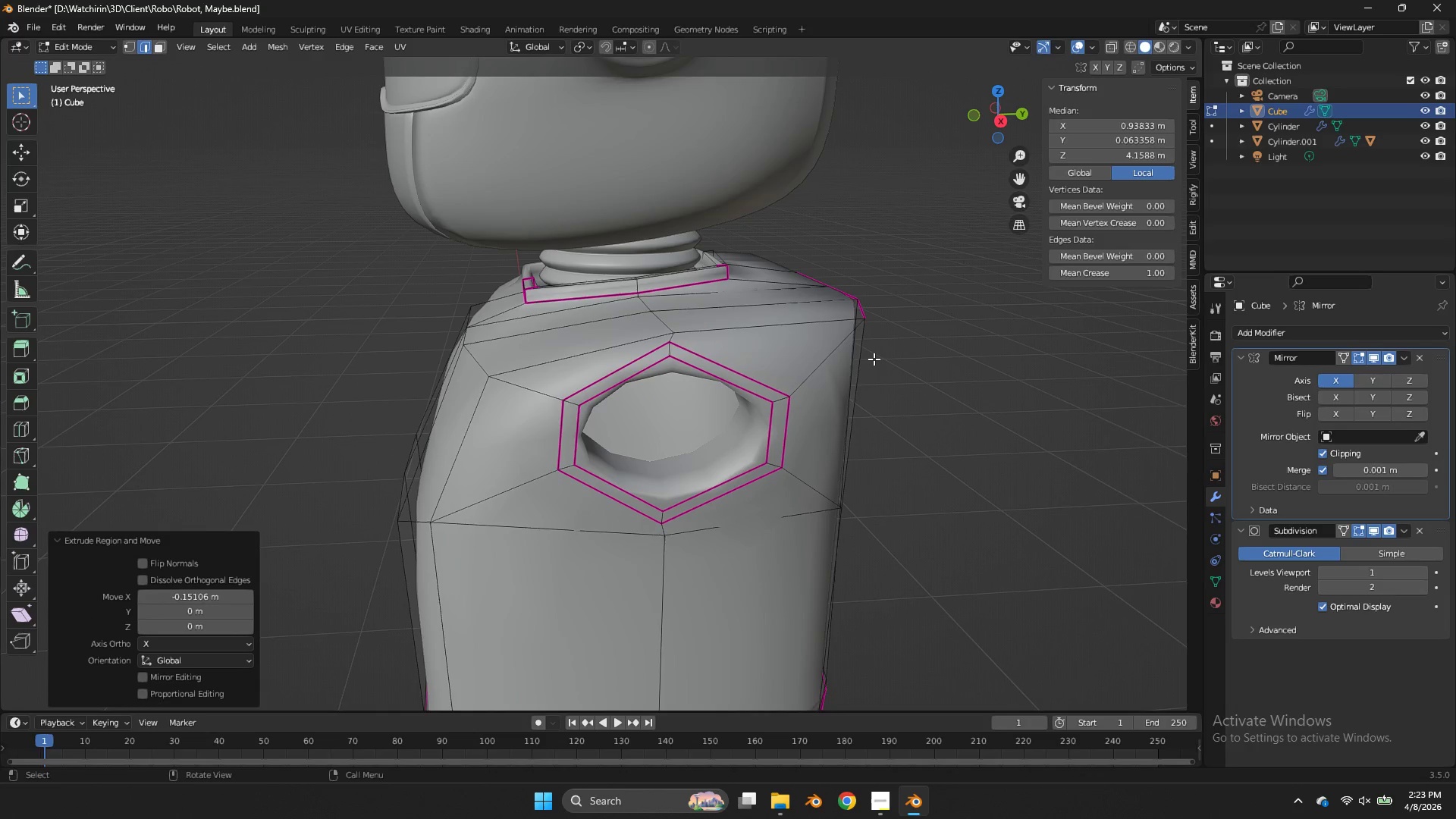 
key(Alt+AltLeft)
 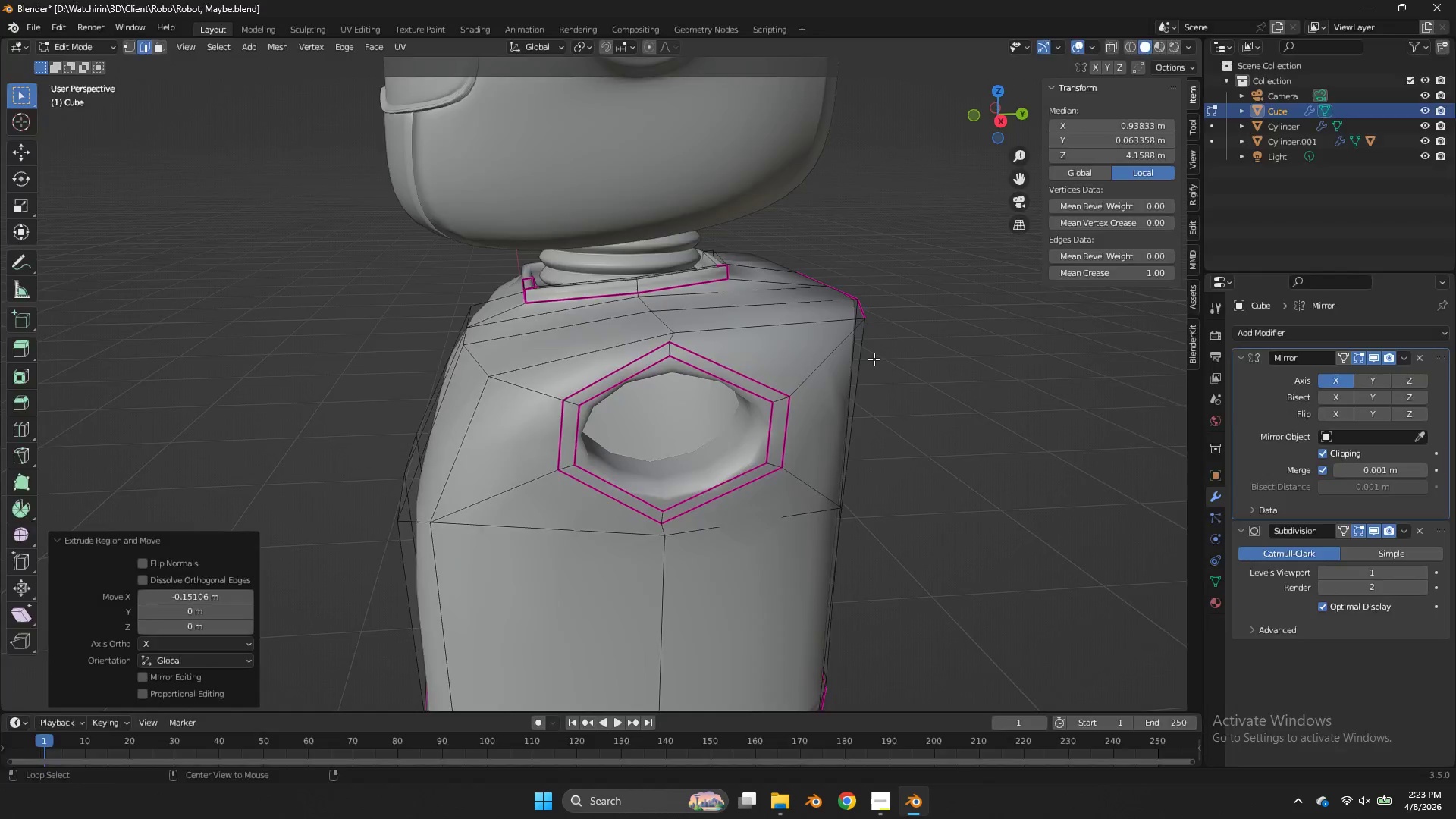 
key(Alt+Tab)